 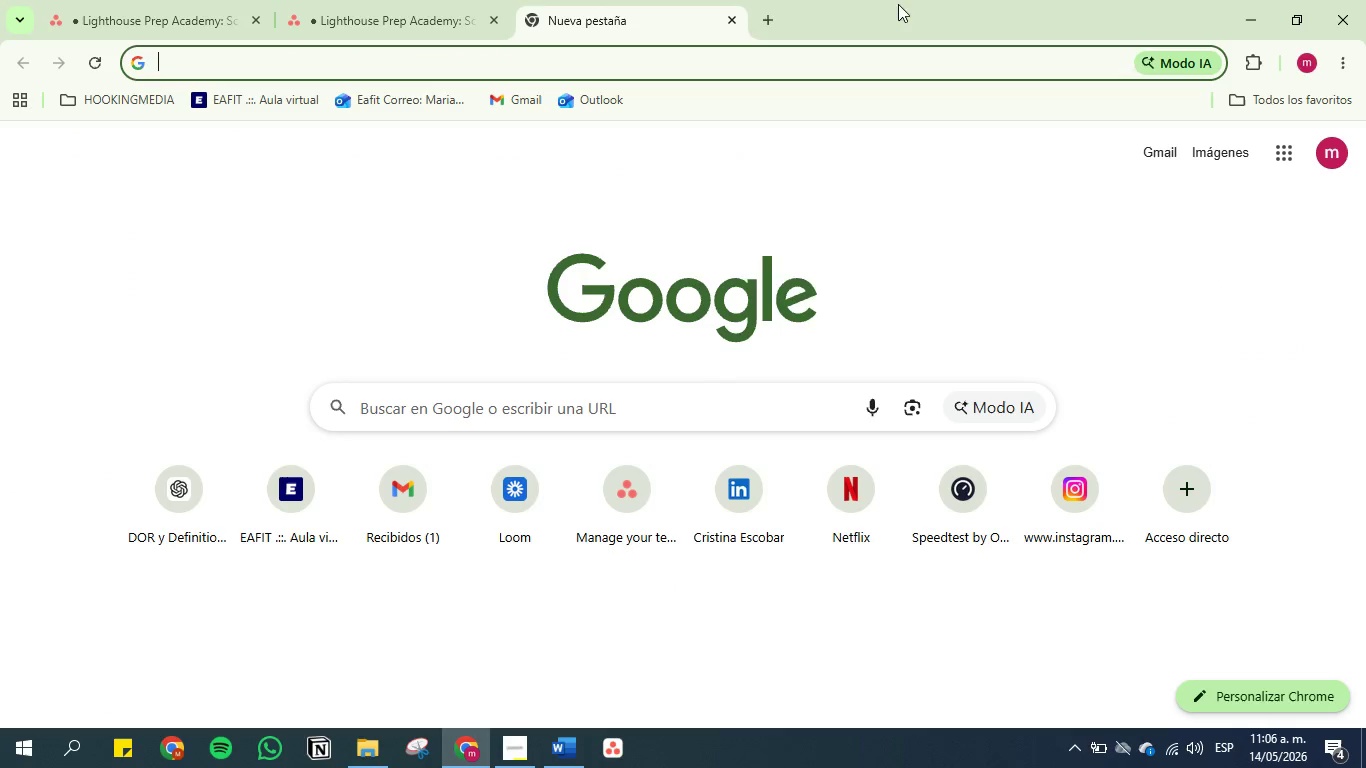 
left_click([529, 491])
 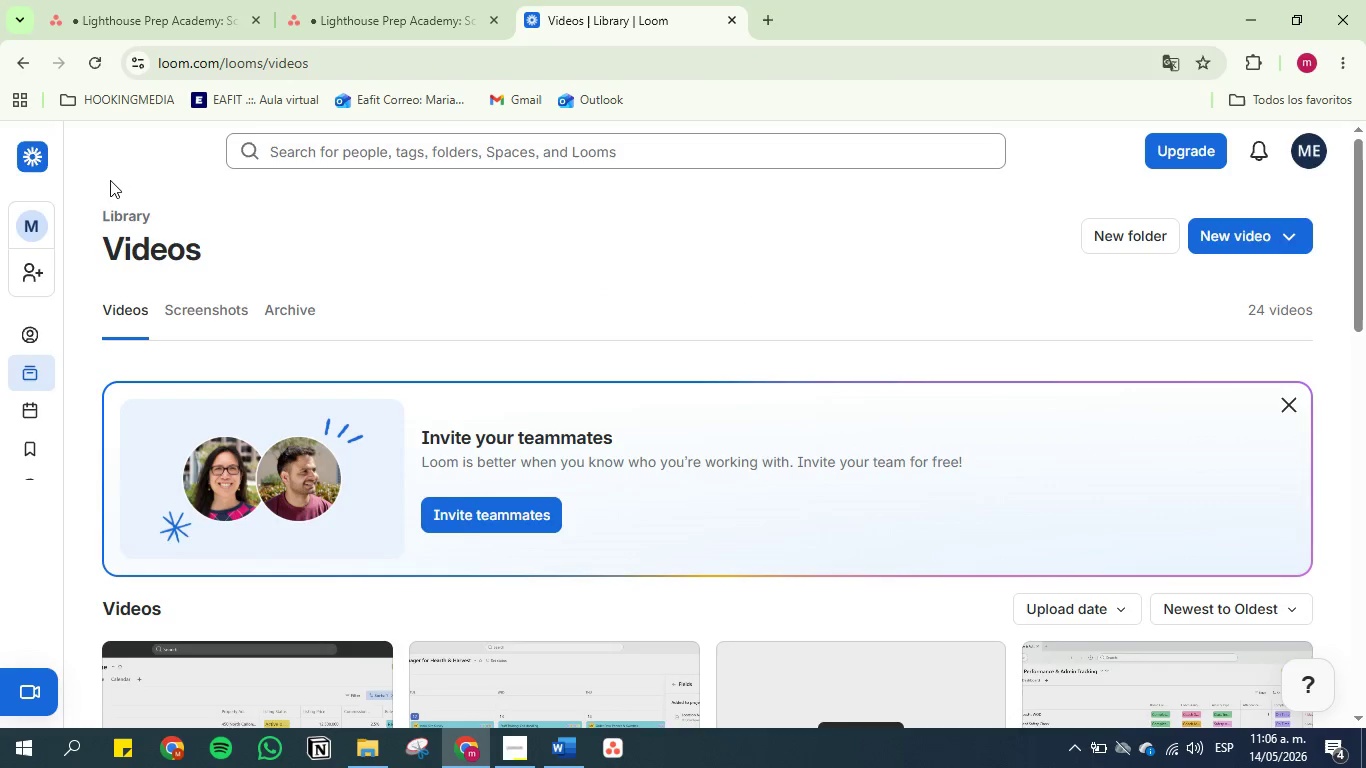 
wait(6.66)
 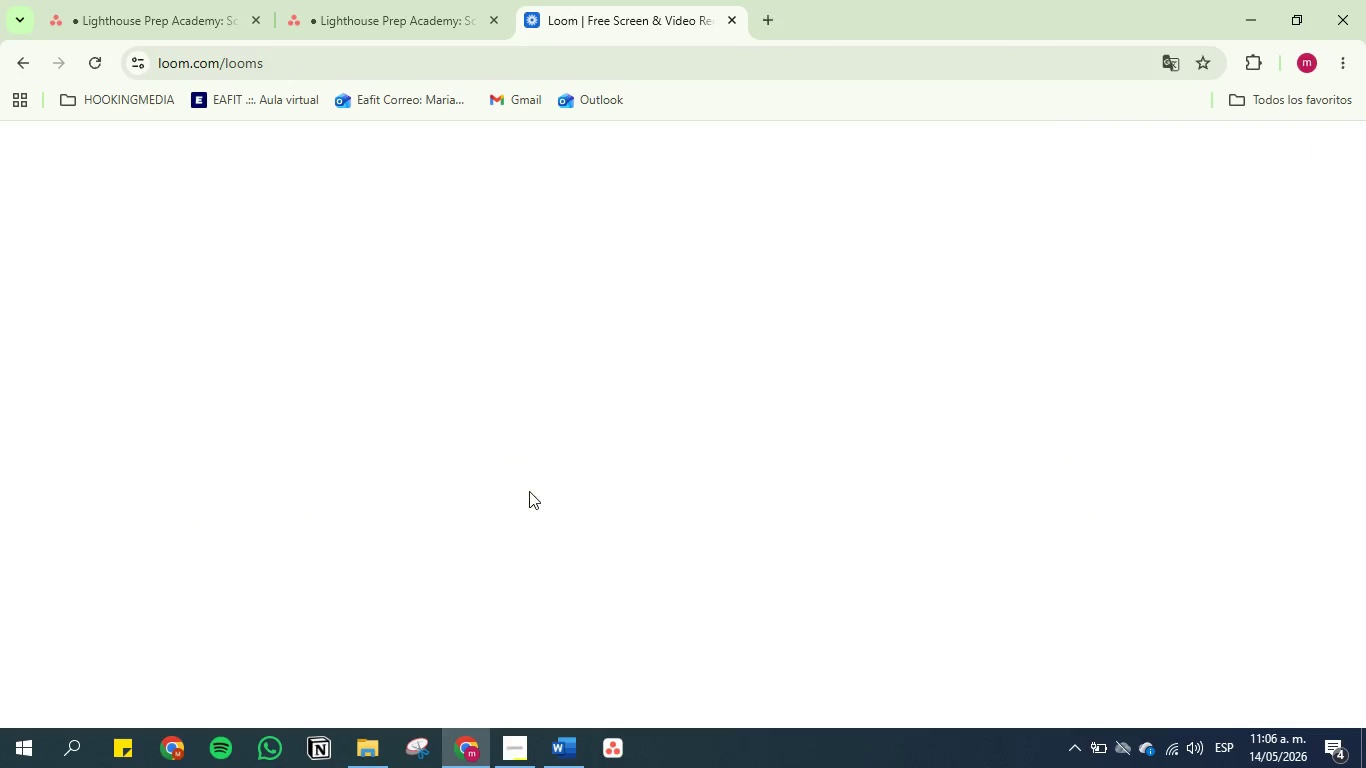 
left_click([35, 684])
 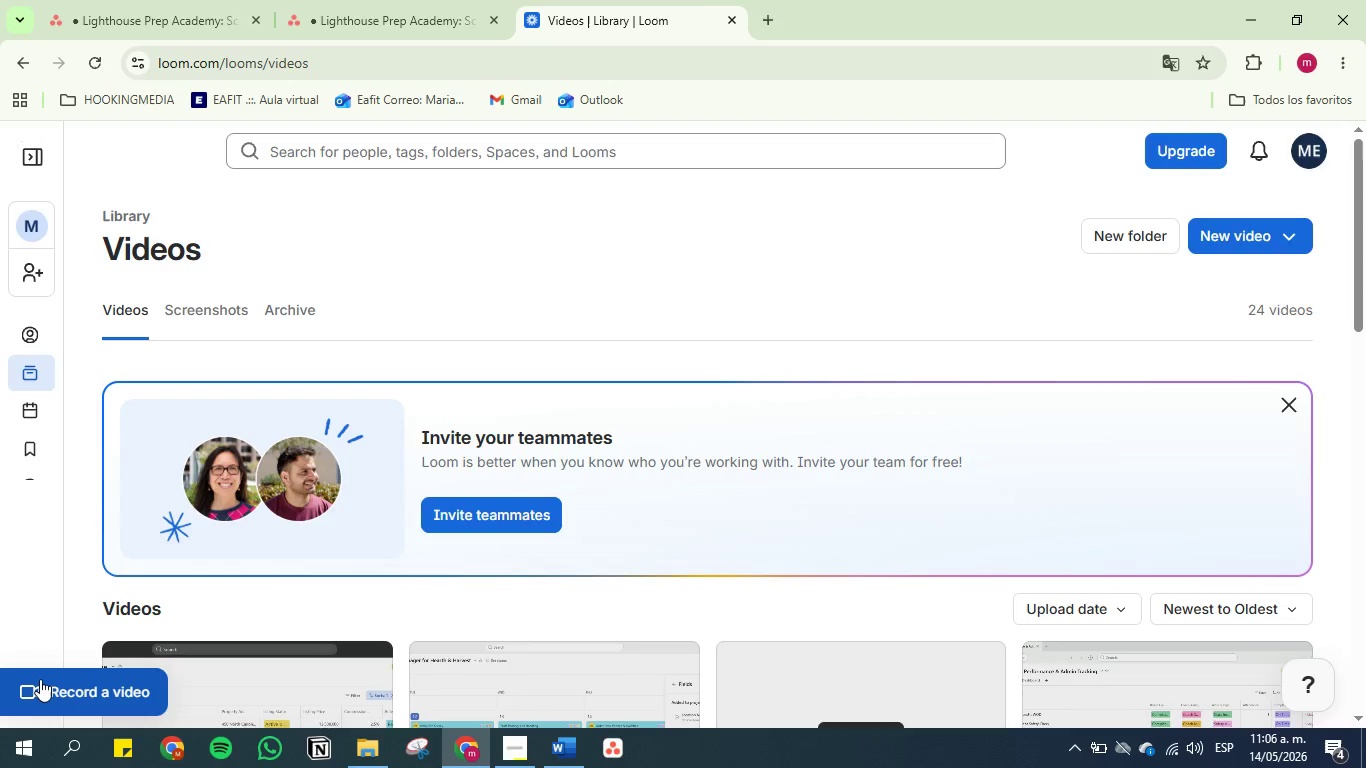 
mouse_move([97, 689])
 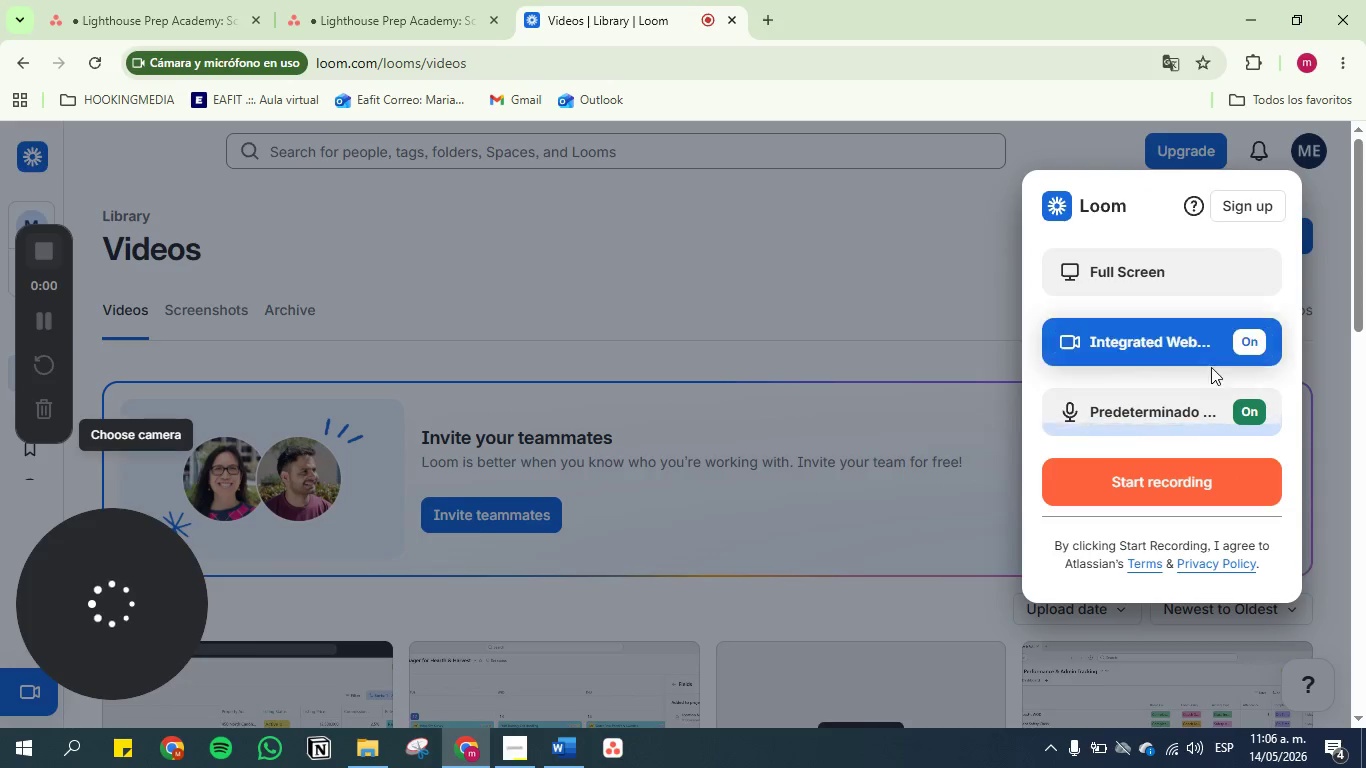 
left_click([1256, 335])
 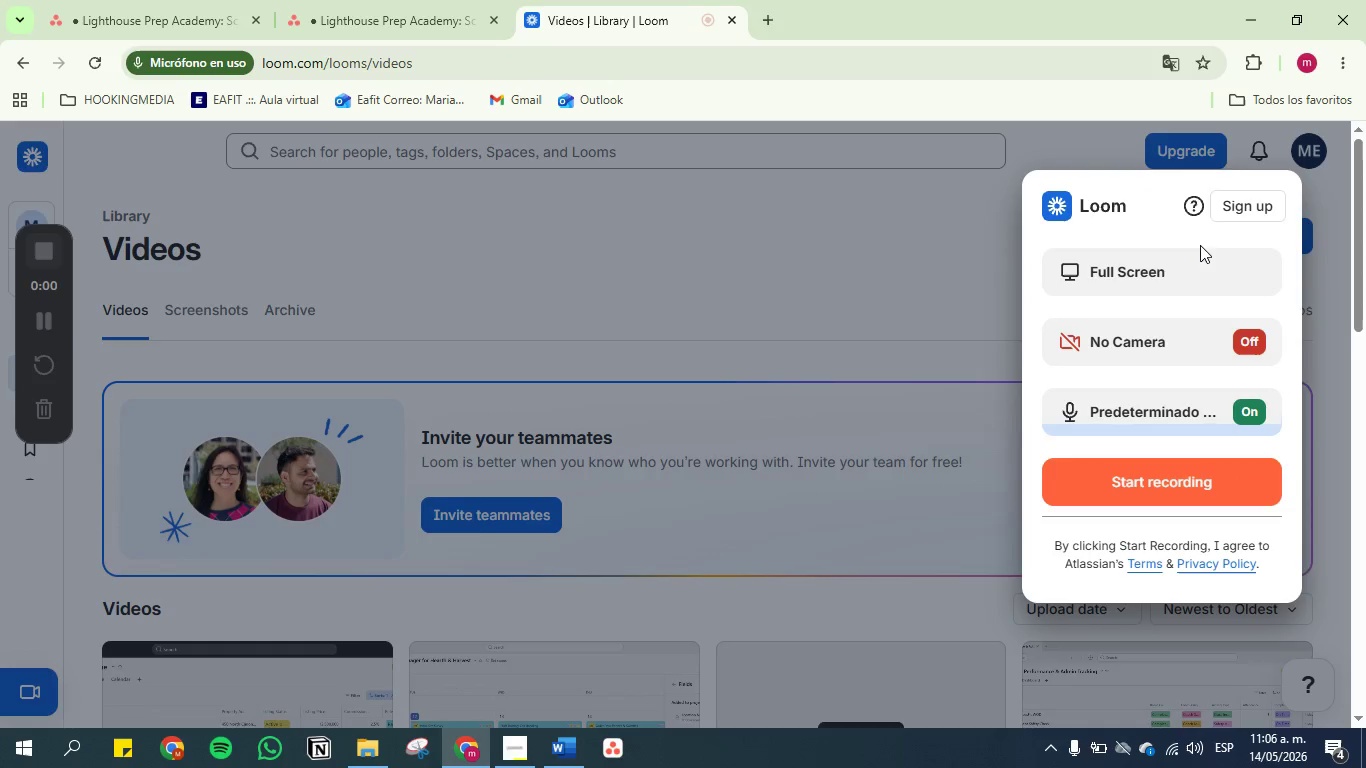 
left_click([1197, 294])
 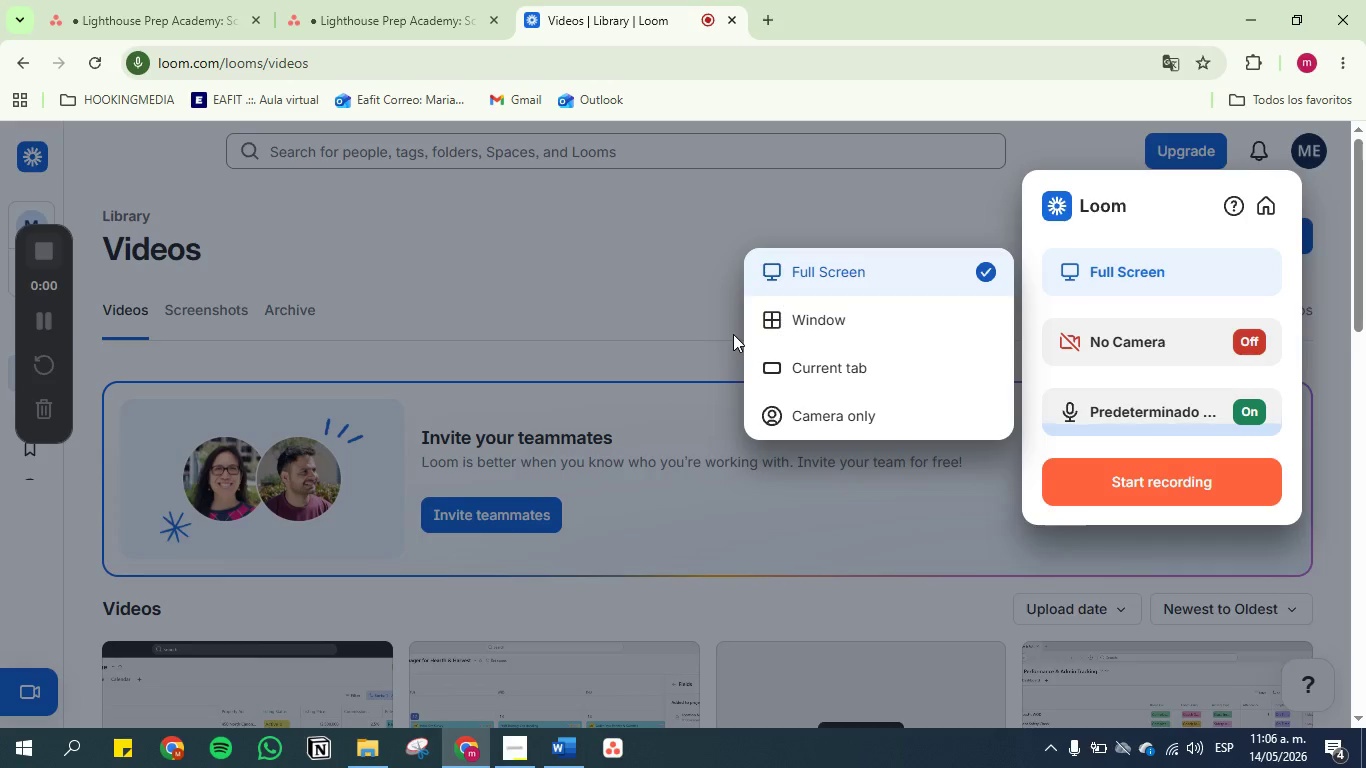 
left_click([802, 315])
 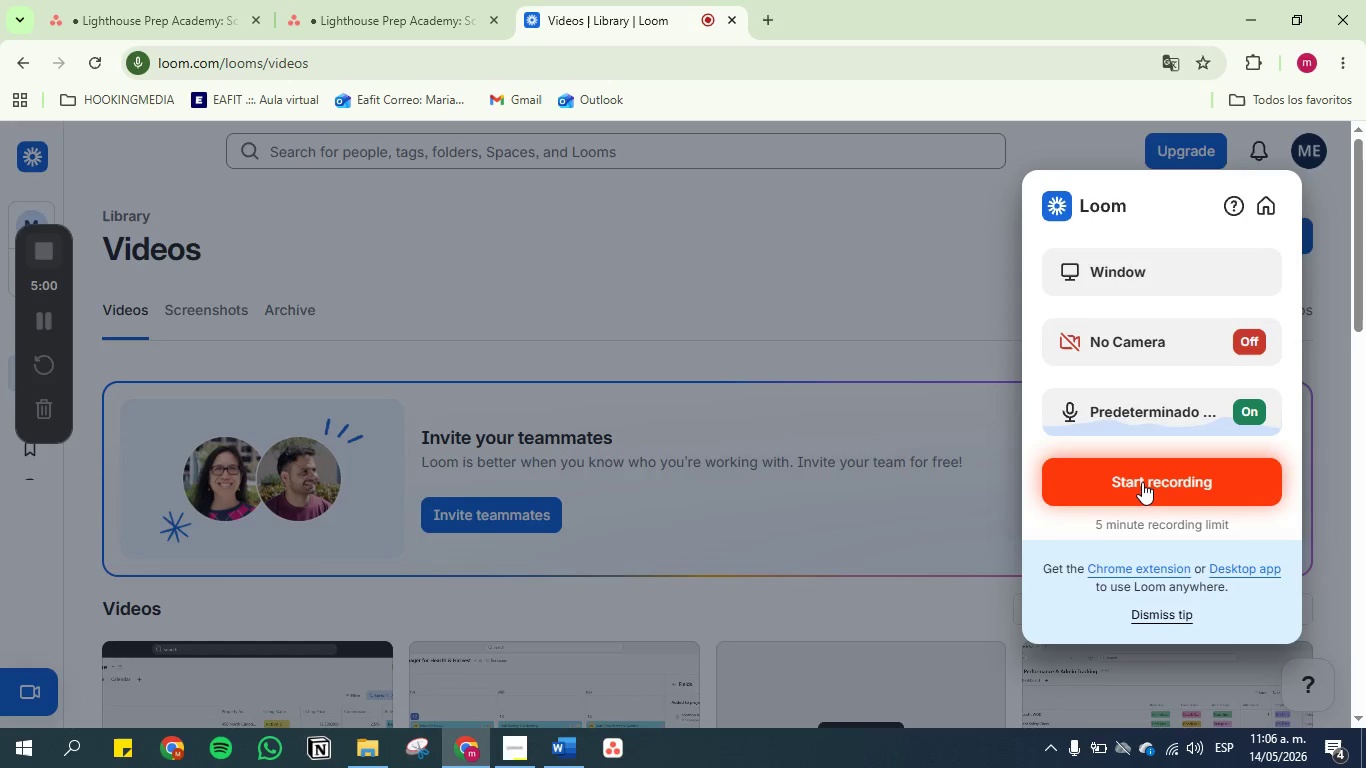 
left_click([1142, 482])
 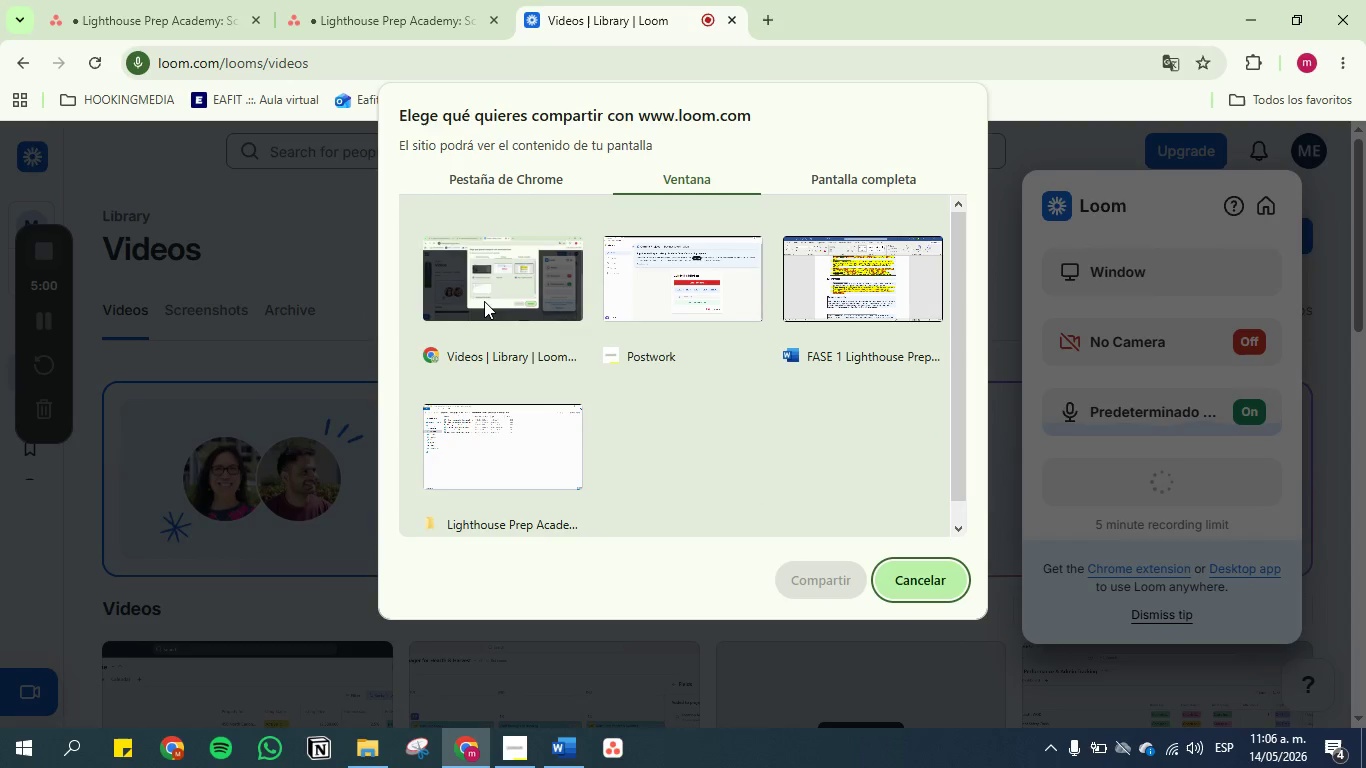 
left_click([491, 190])
 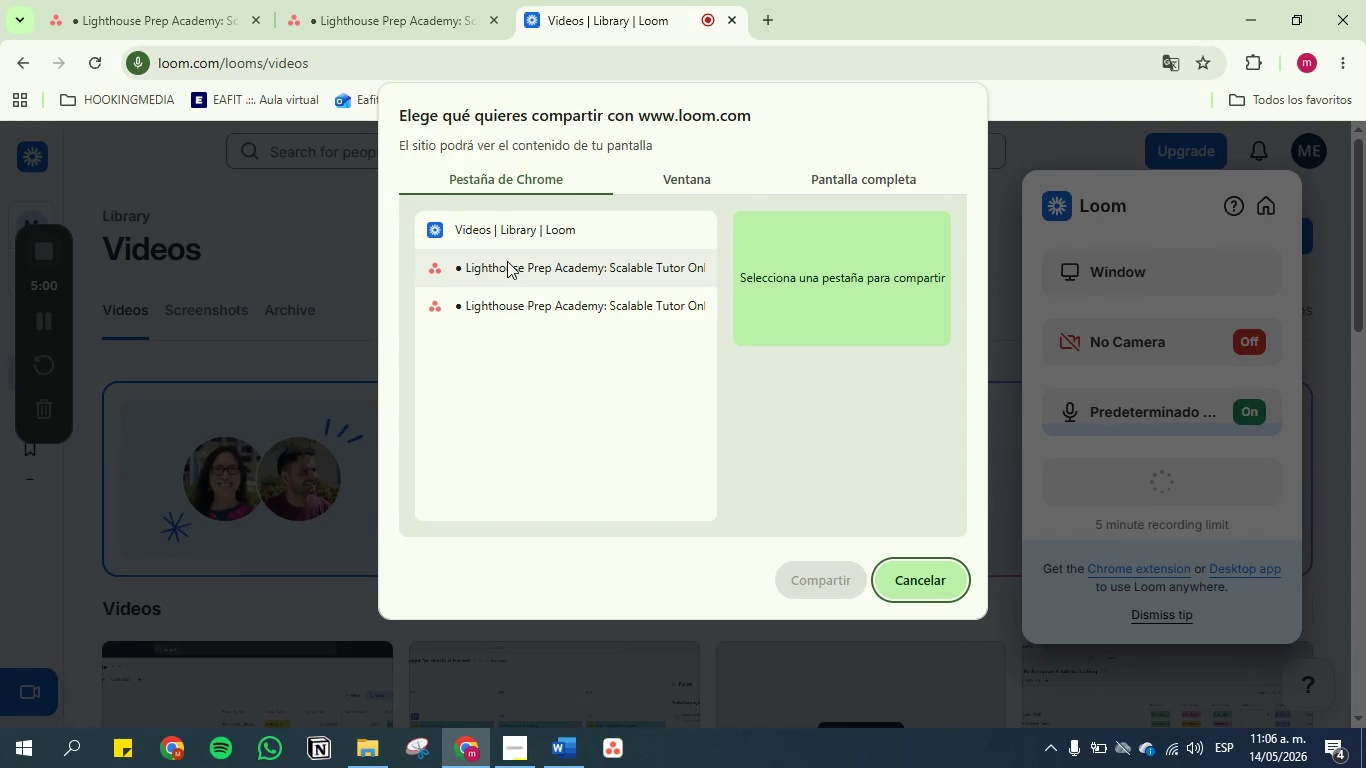 
left_click([507, 261])
 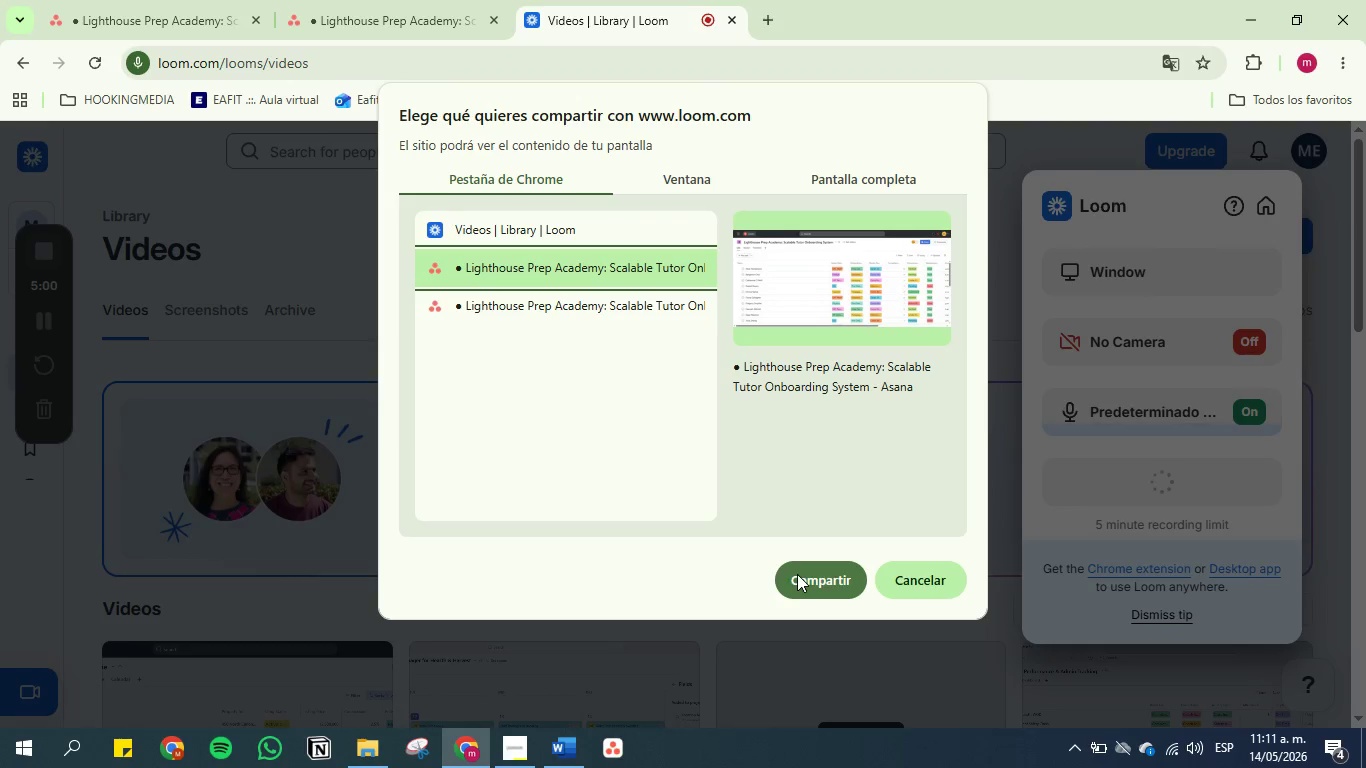 
wait(269.5)
 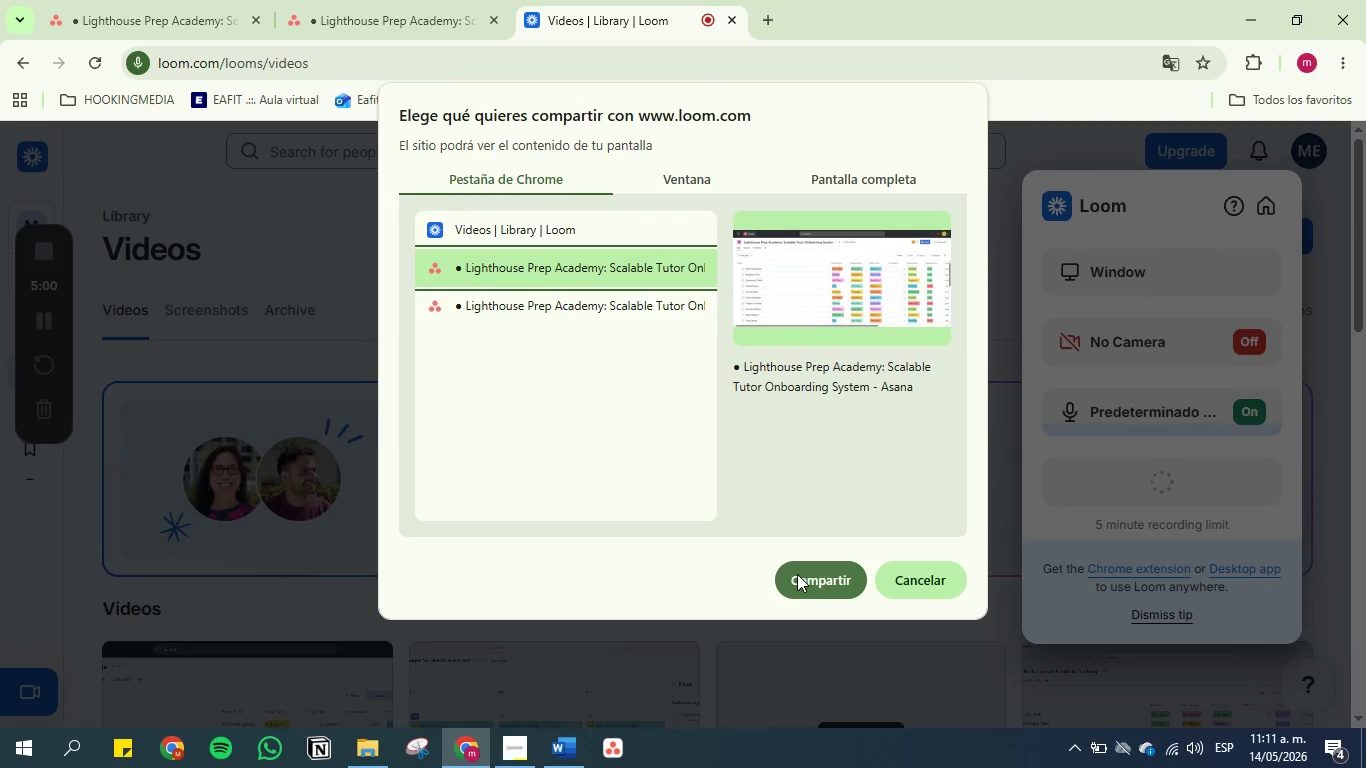 
left_click([813, 580])
 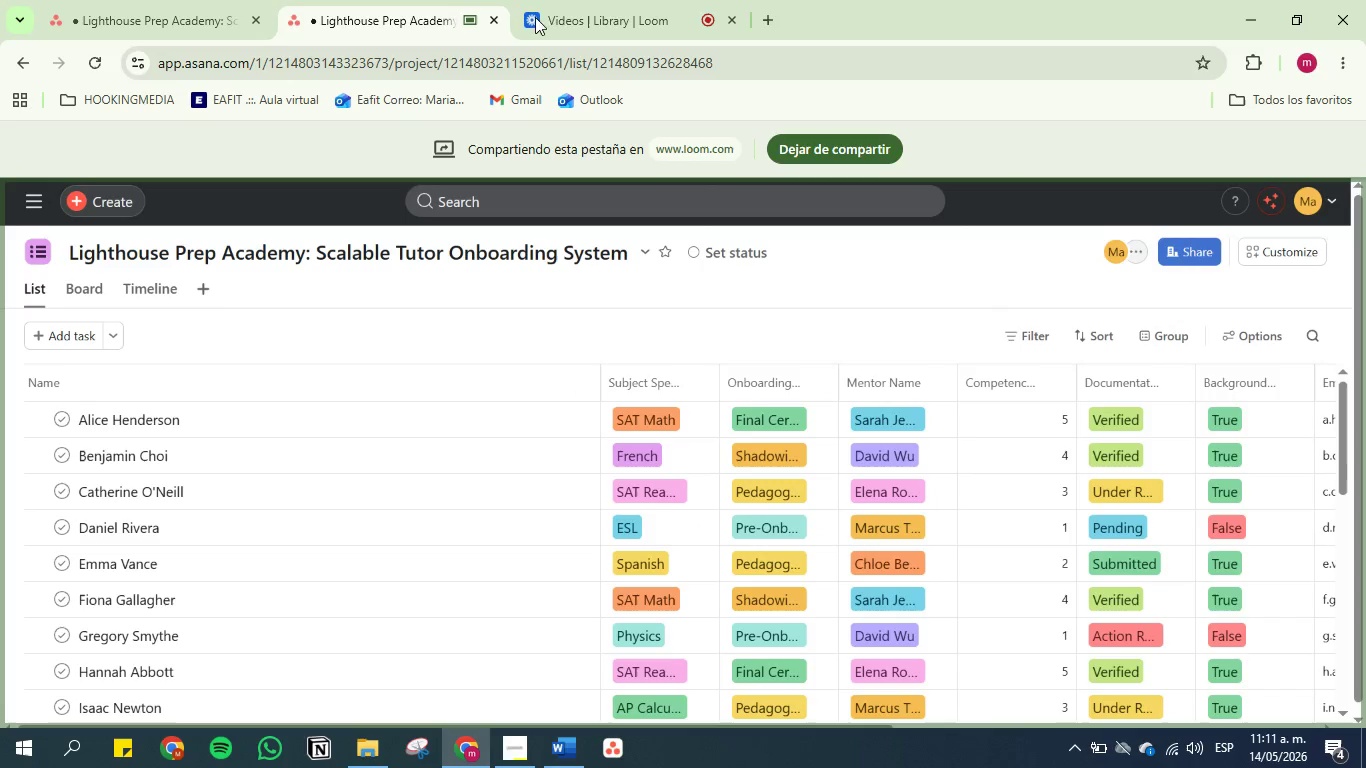 
left_click([560, 0])
 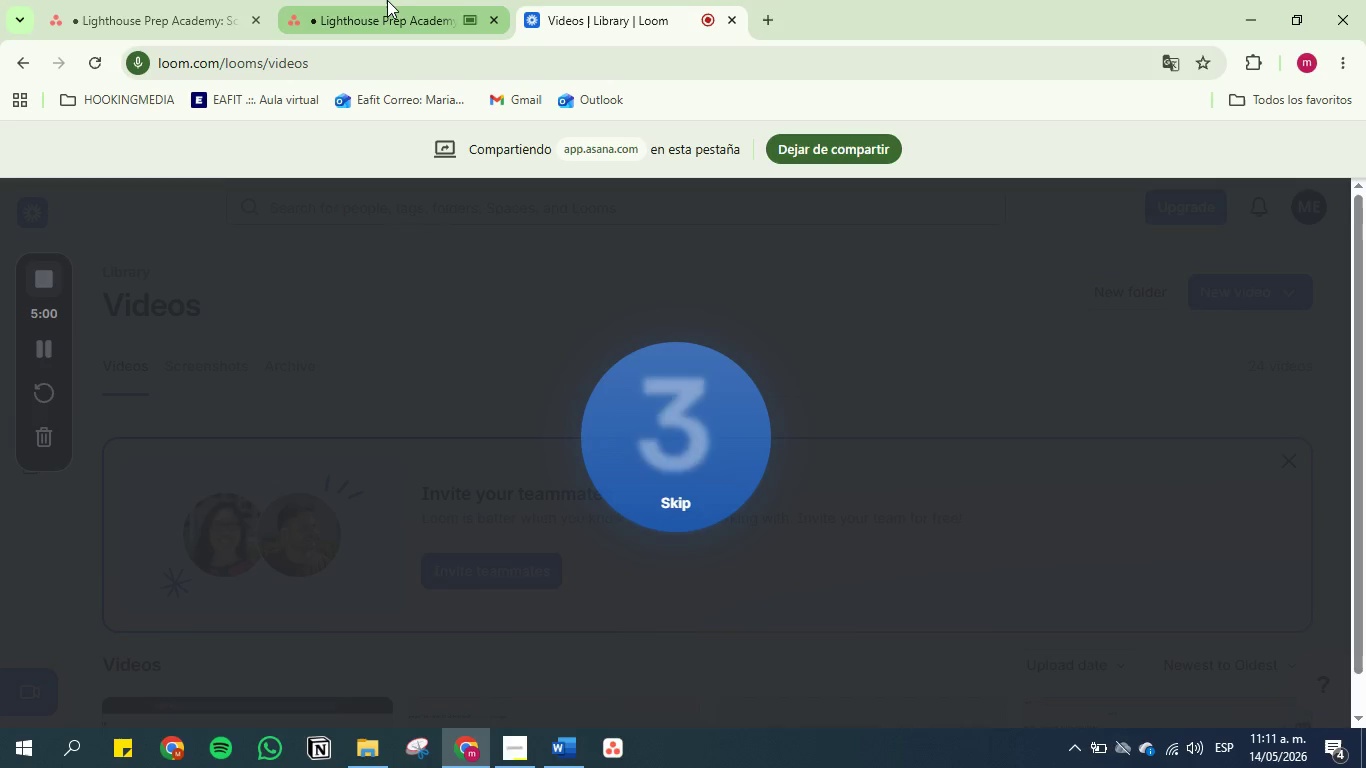 
left_click([387, 0])
 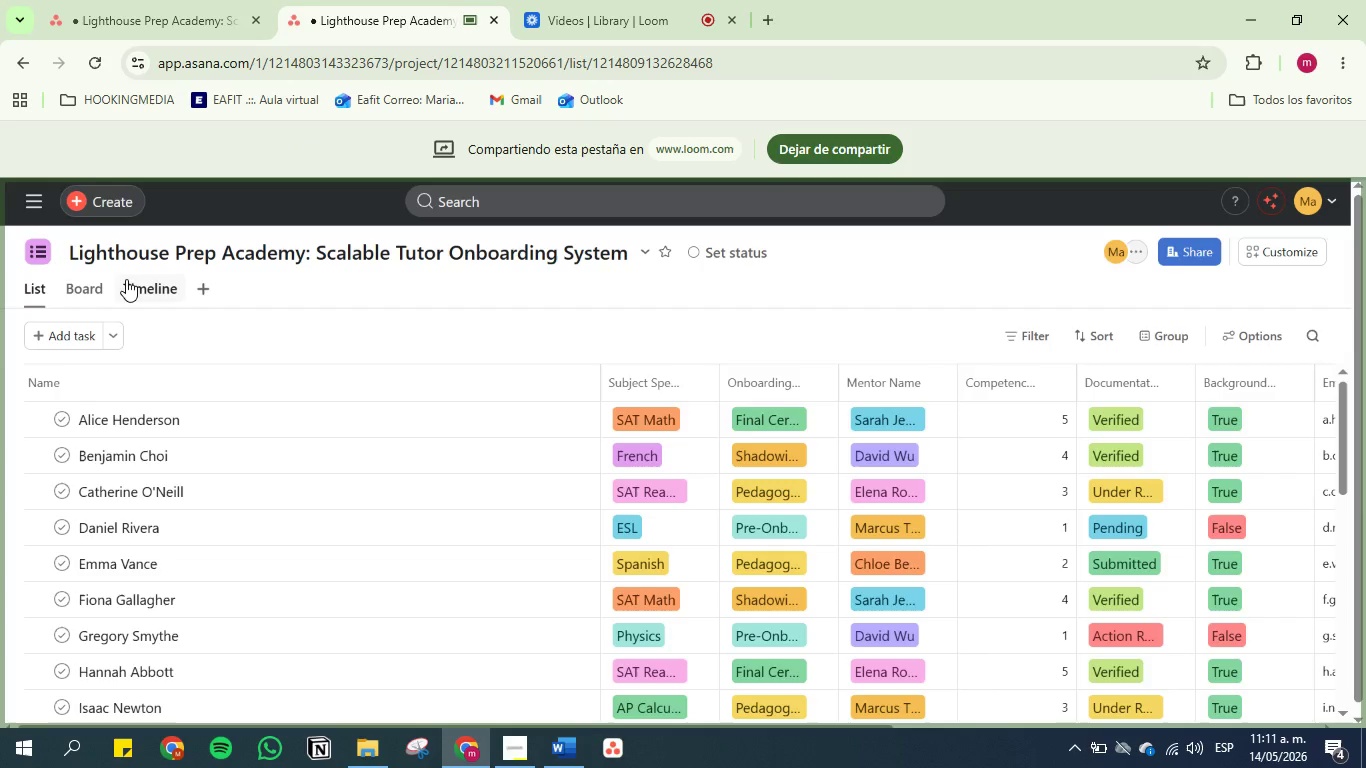 
left_click([589, 0])
 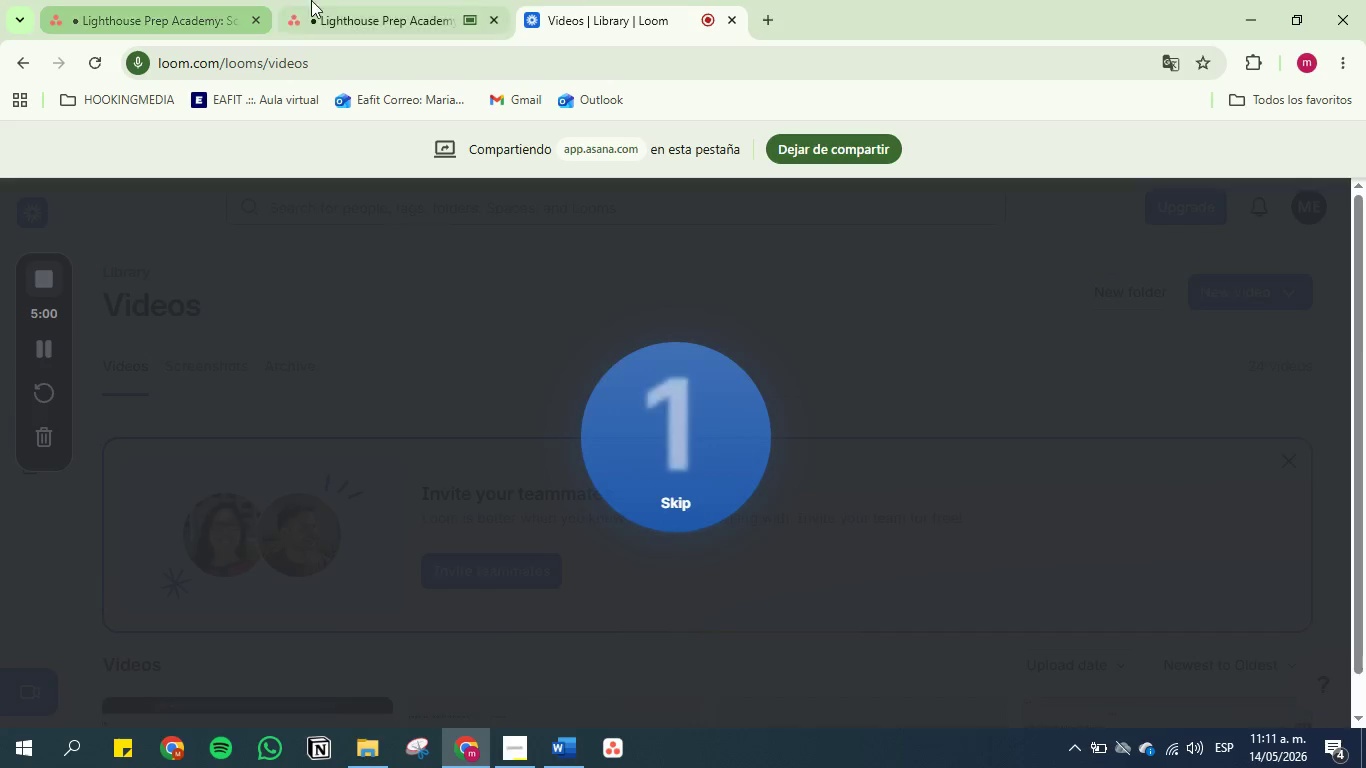 
left_click([361, 0])
 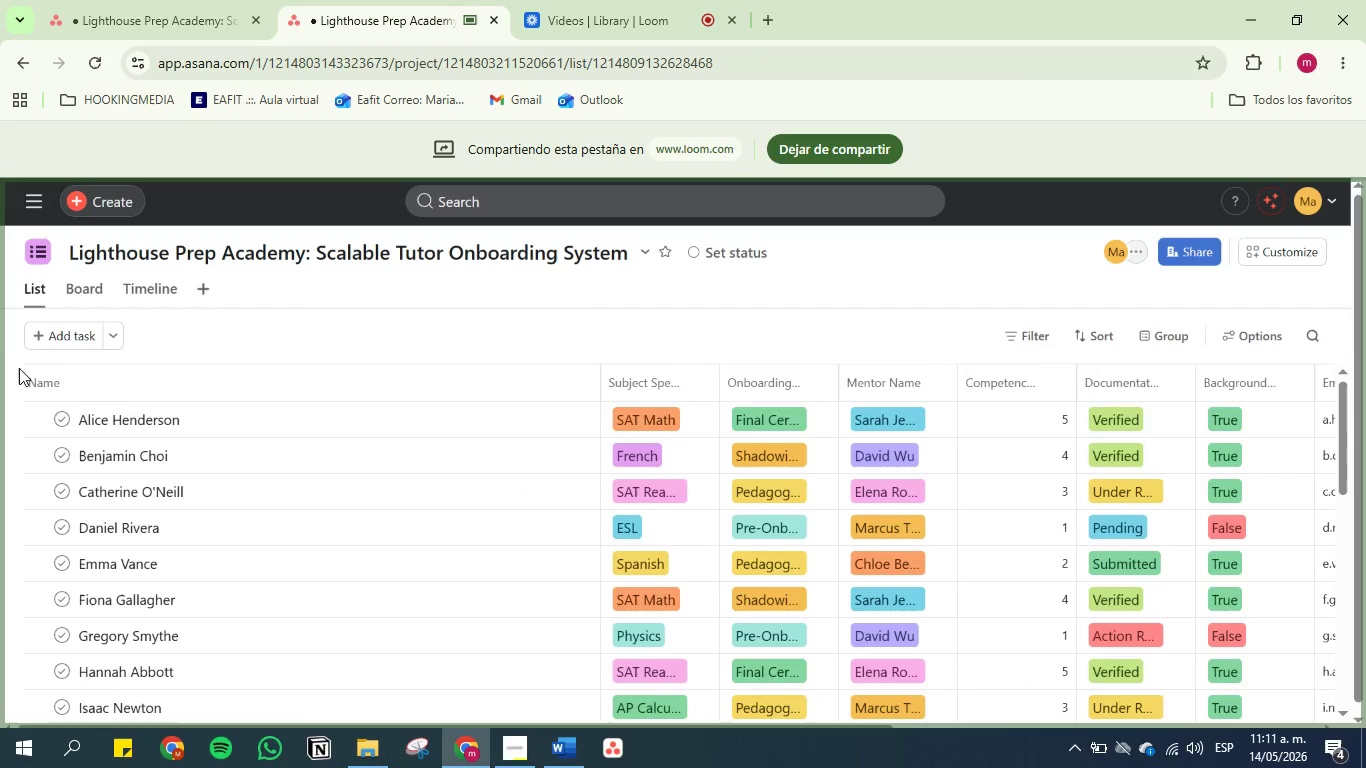 
scroll: coordinate [523, 480], scroll_direction: down, amount: 48.0
 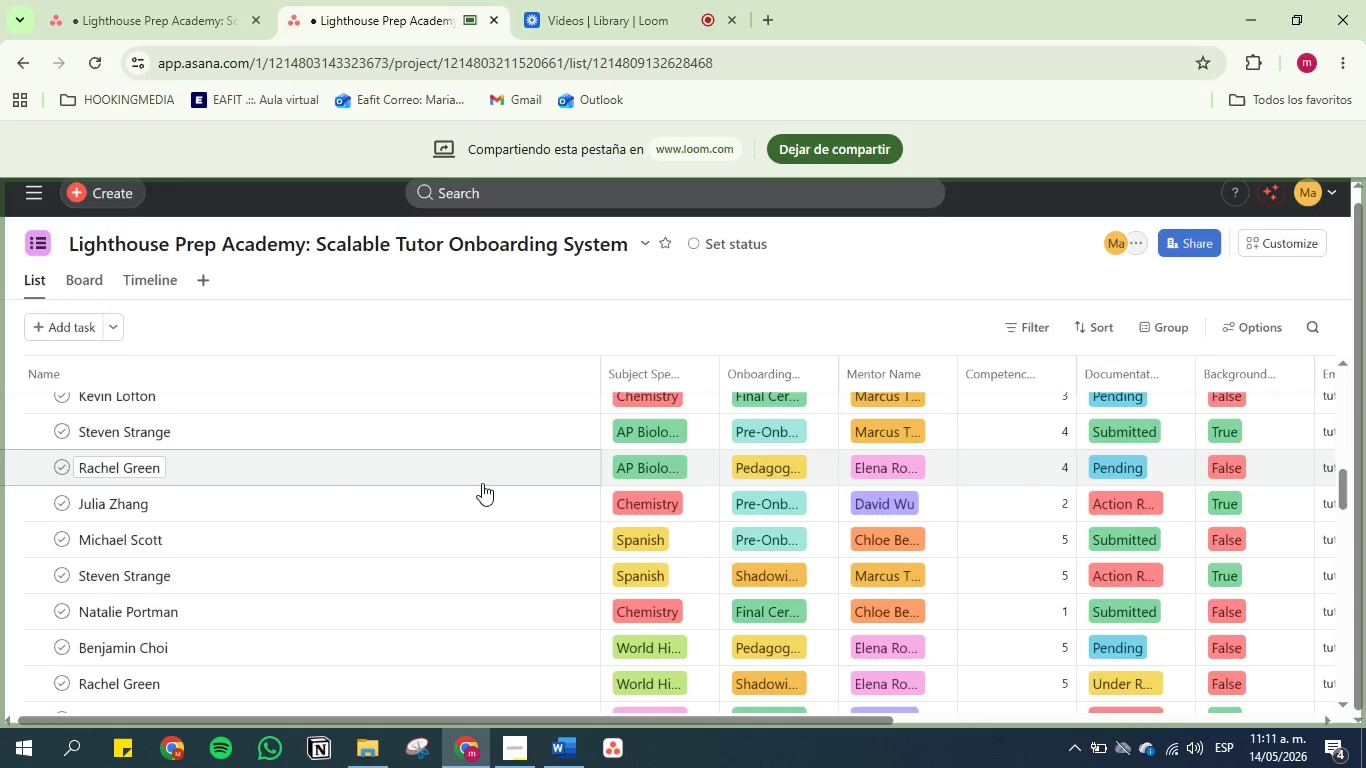 
scroll: coordinate [290, 468], scroll_direction: up, amount: 7.0
 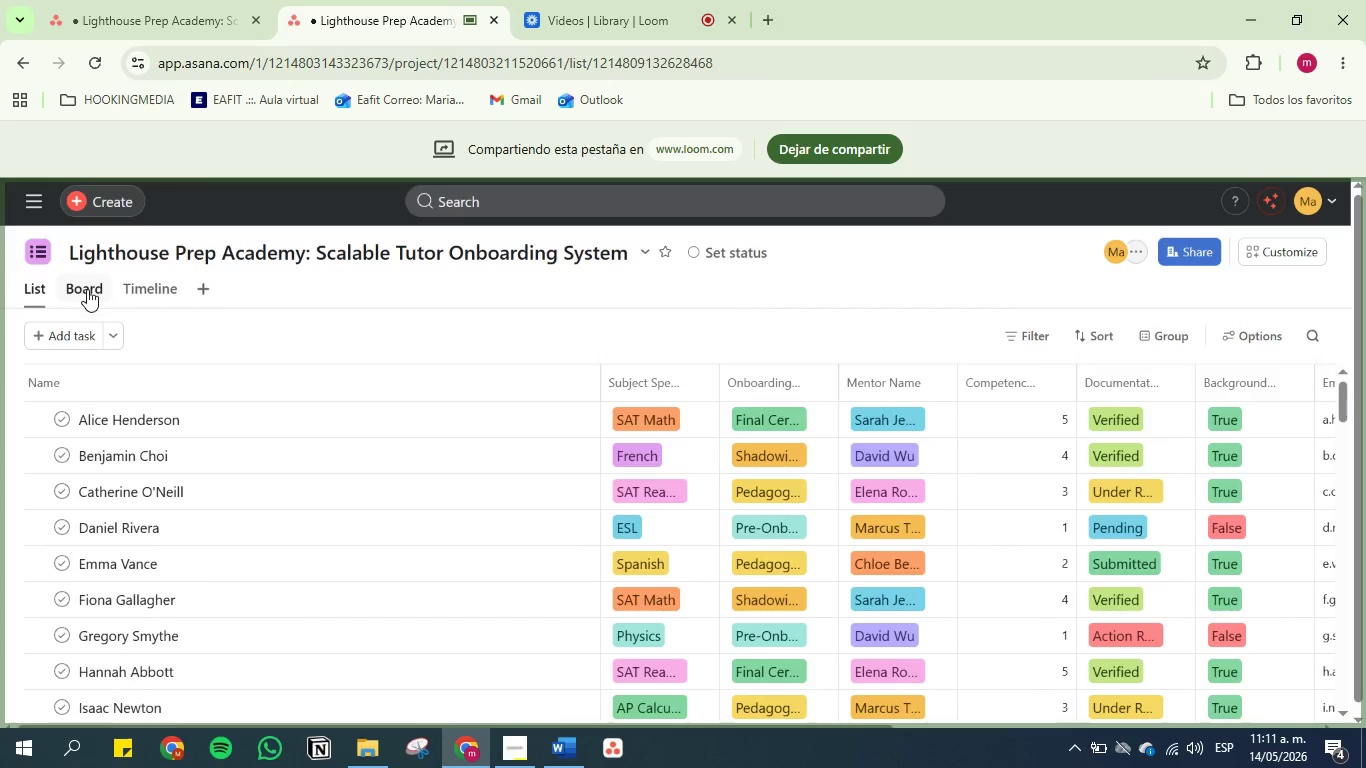 
left_click([88, 288])
 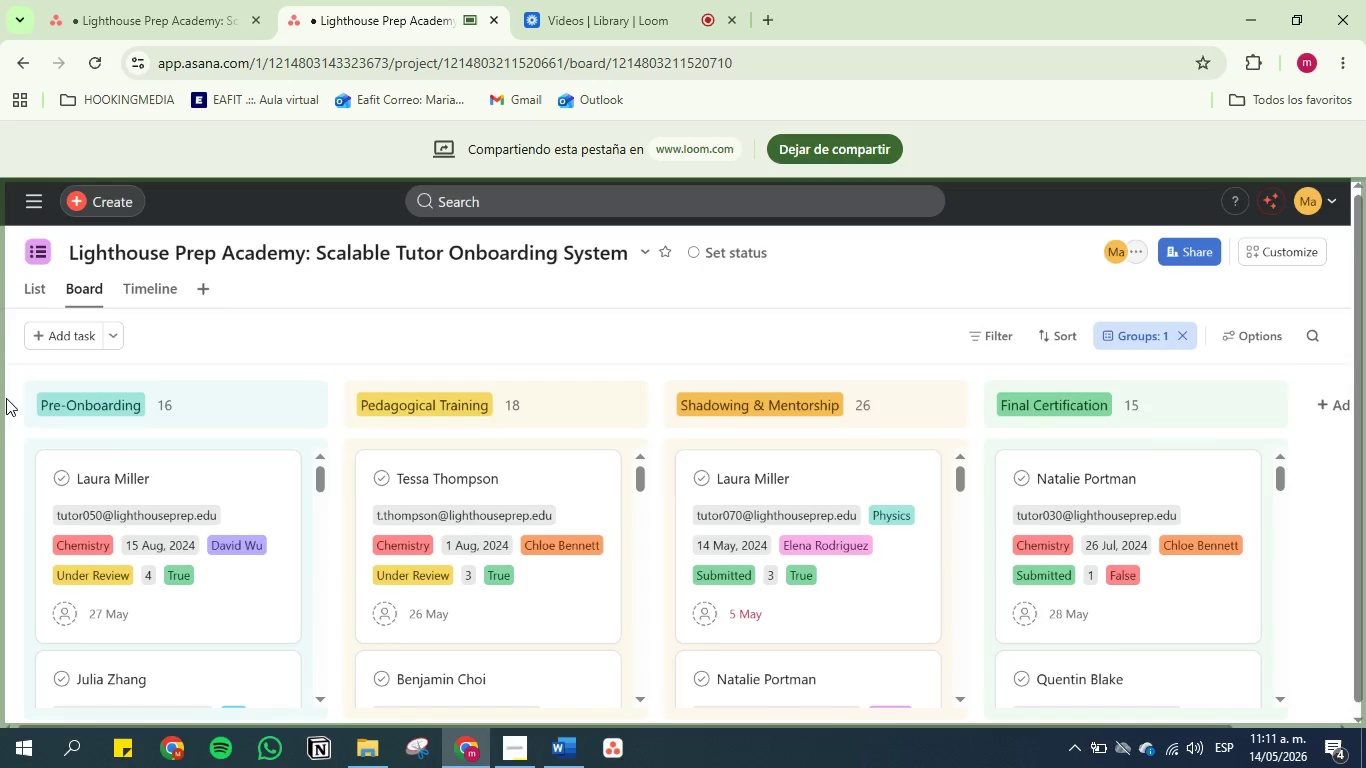 
scroll: coordinate [13, 606], scroll_direction: down, amount: 13.0
 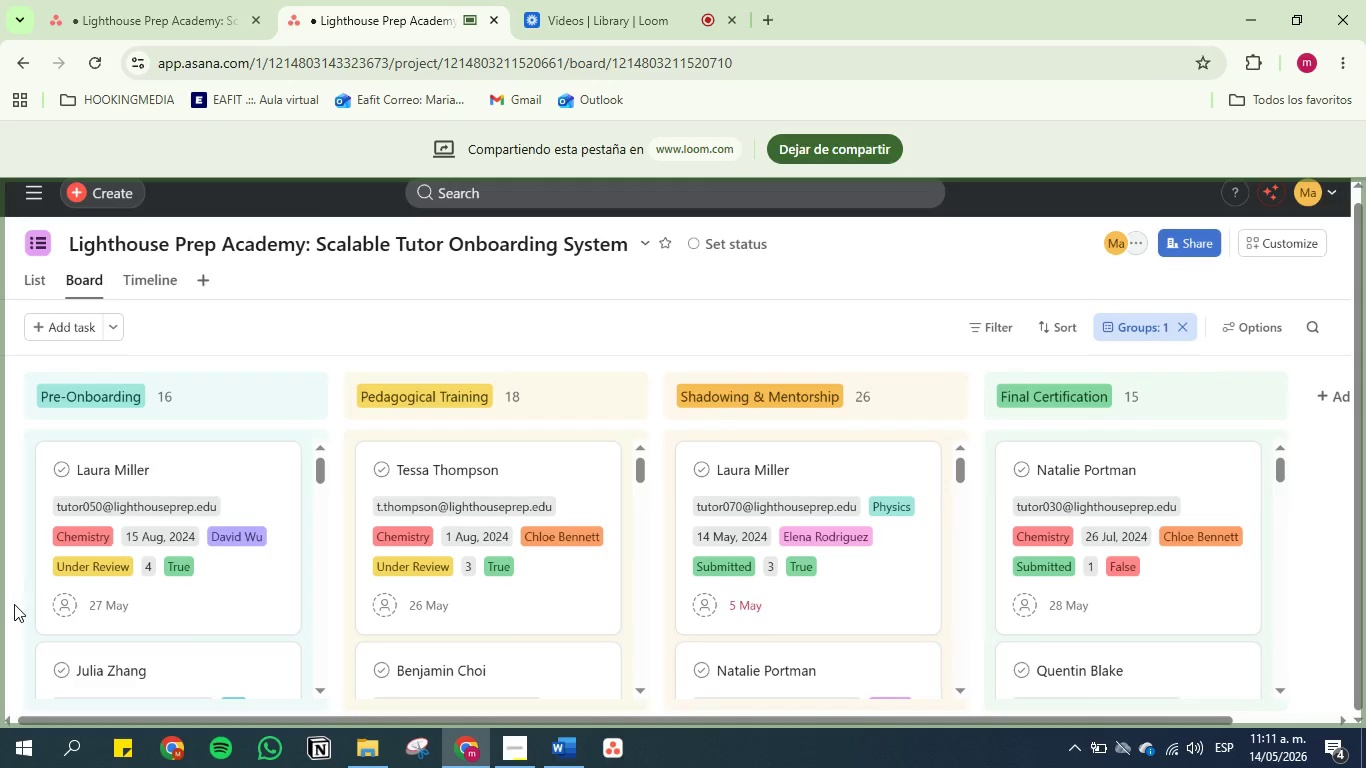 
scroll: coordinate [301, 517], scroll_direction: up, amount: 10.0
 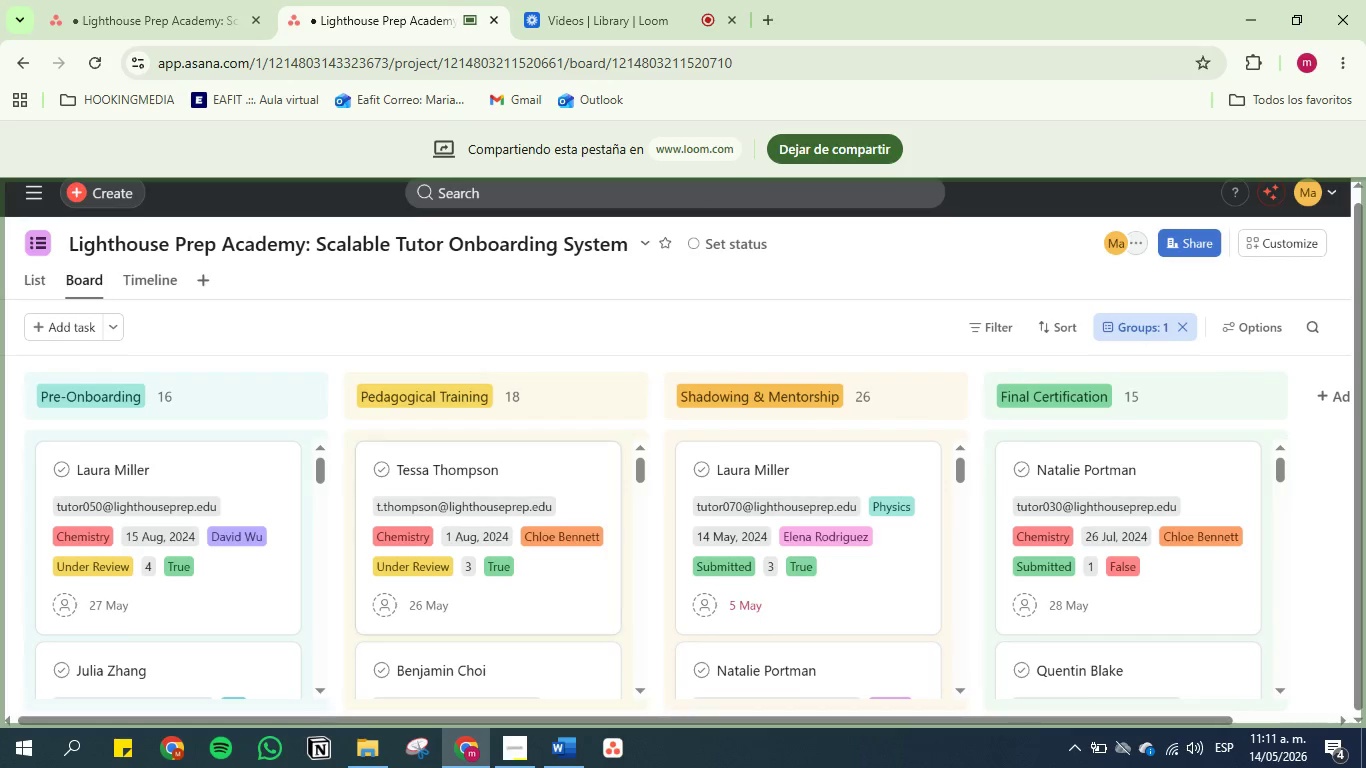 
left_click_drag(start_coordinate=[253, 722], to_coordinate=[39, 677])
 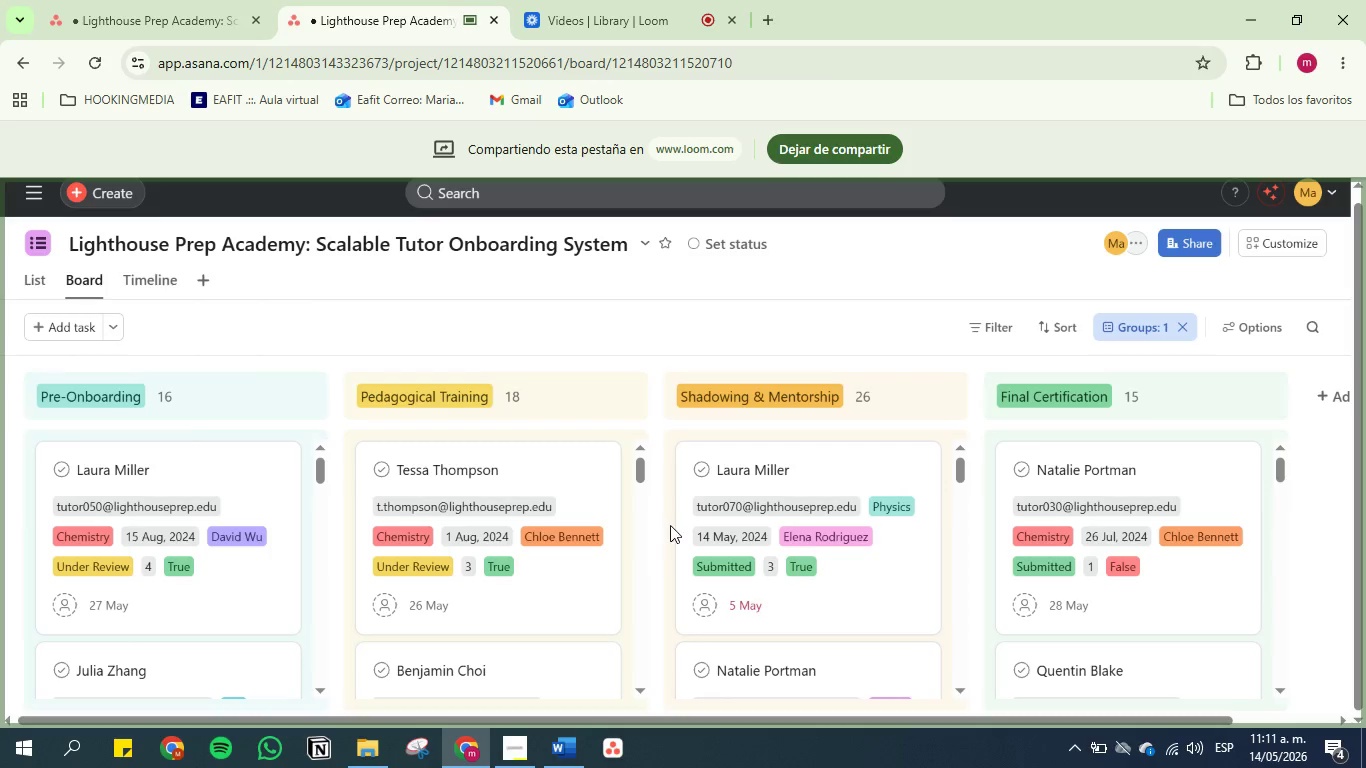 
wait(7.94)
 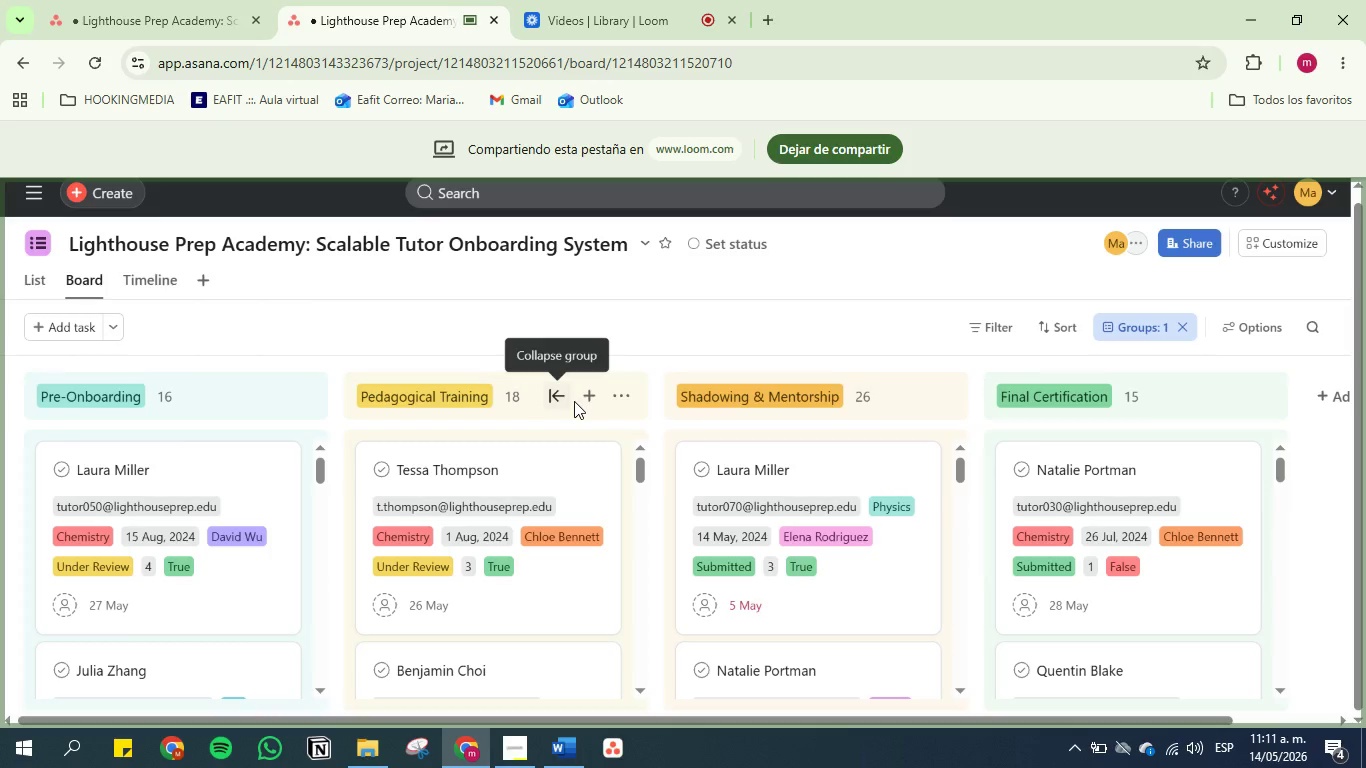 
left_click([134, 274])
 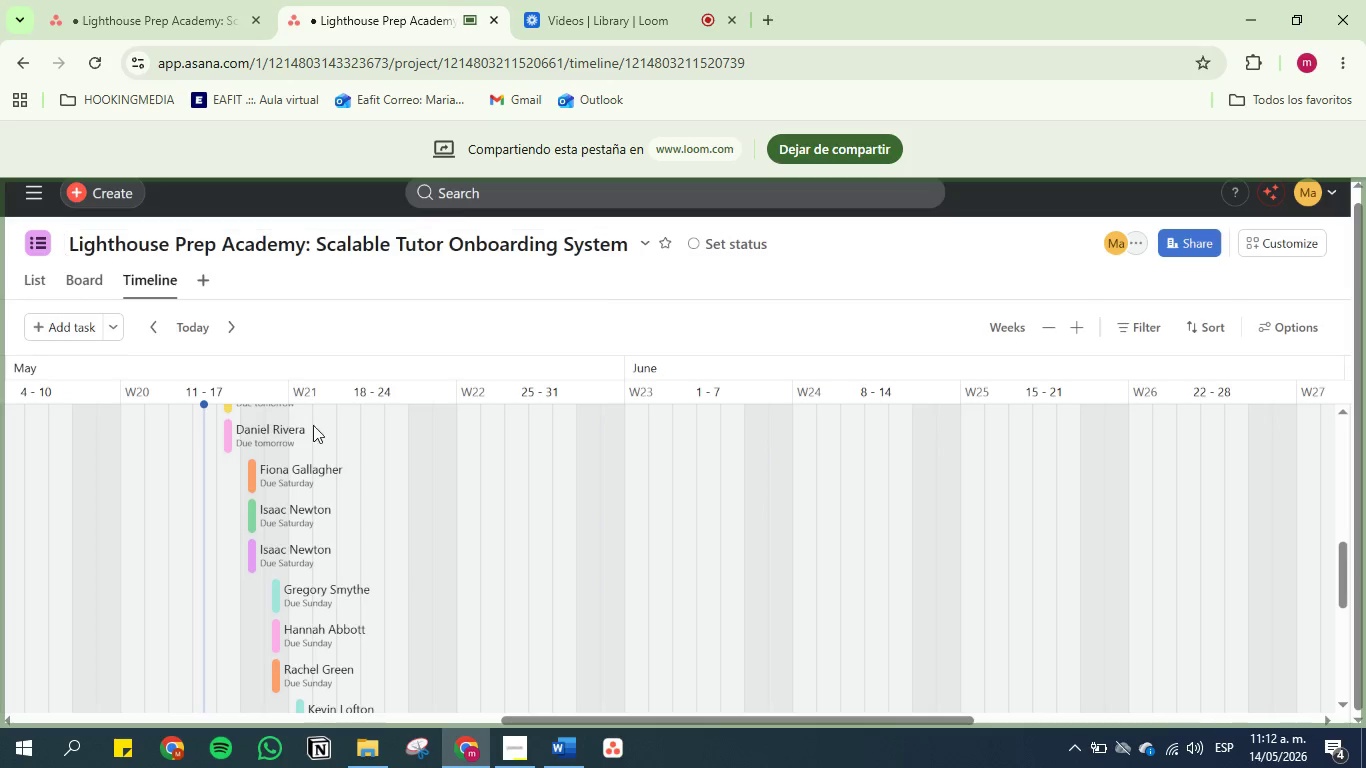 
scroll: coordinate [91, 500], scroll_direction: up, amount: 22.0
 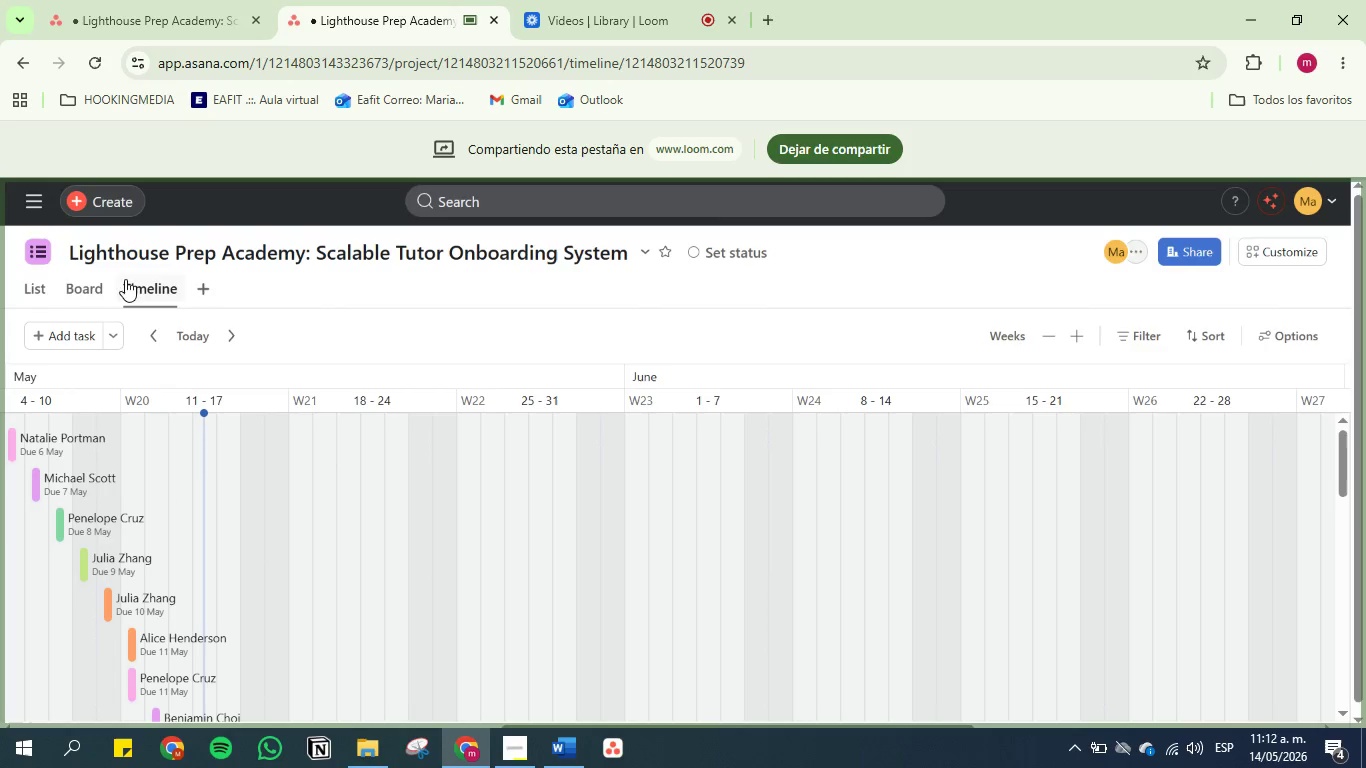 
left_click([24, 291])
 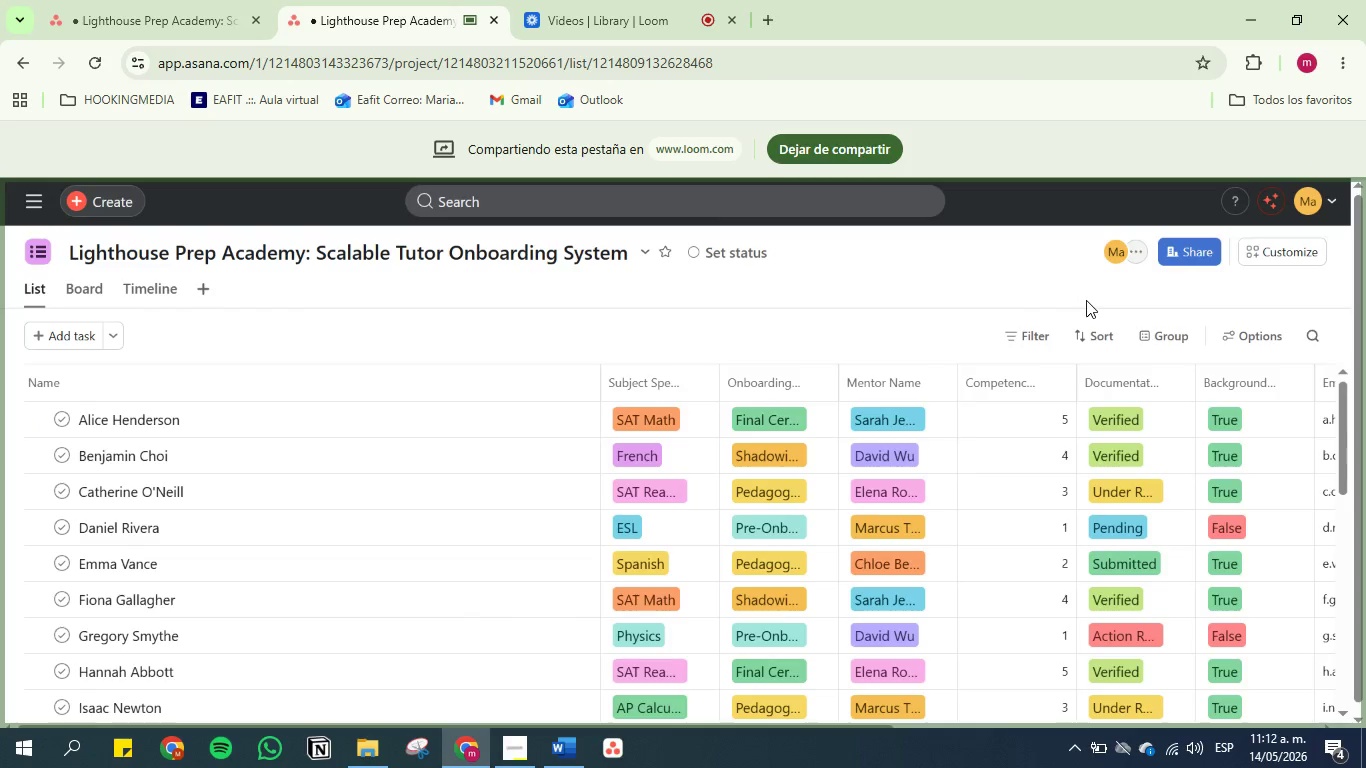 
left_click([1275, 260])
 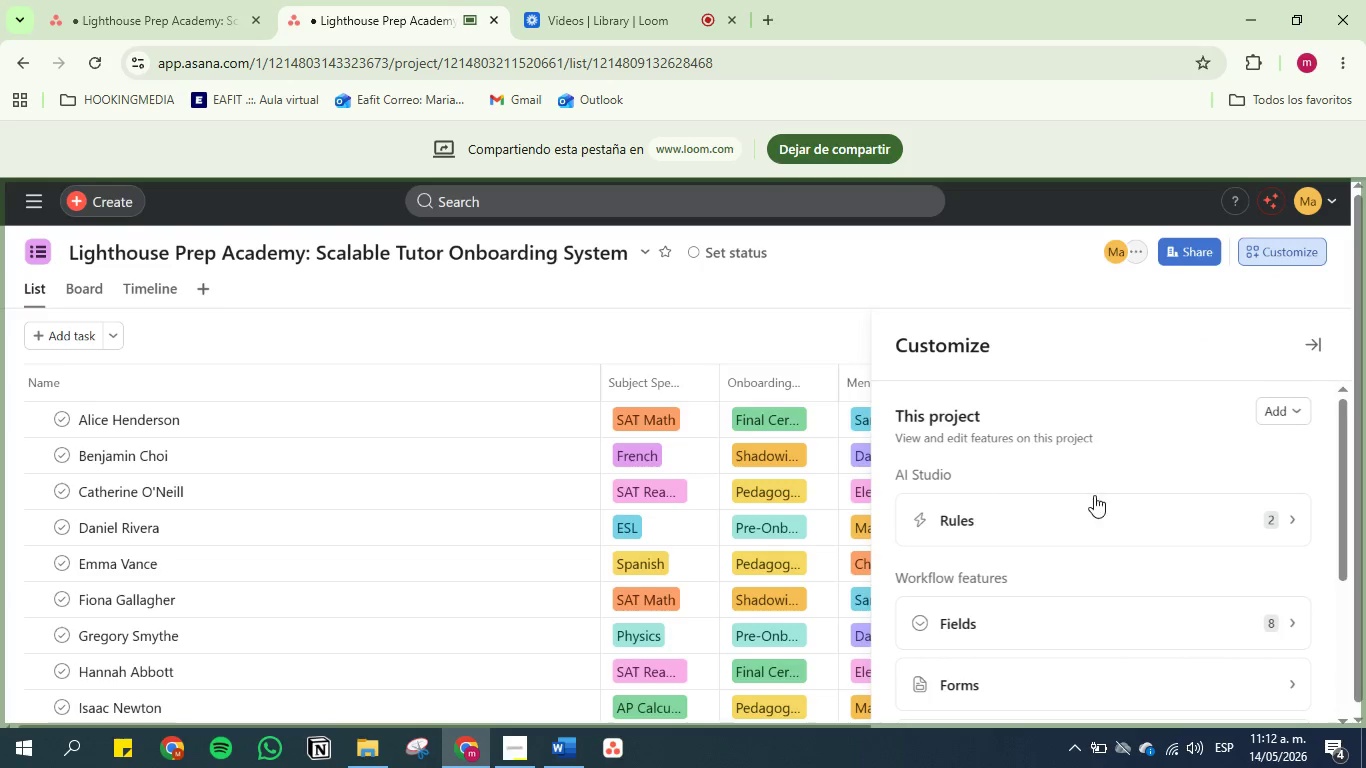 
left_click([1063, 630])
 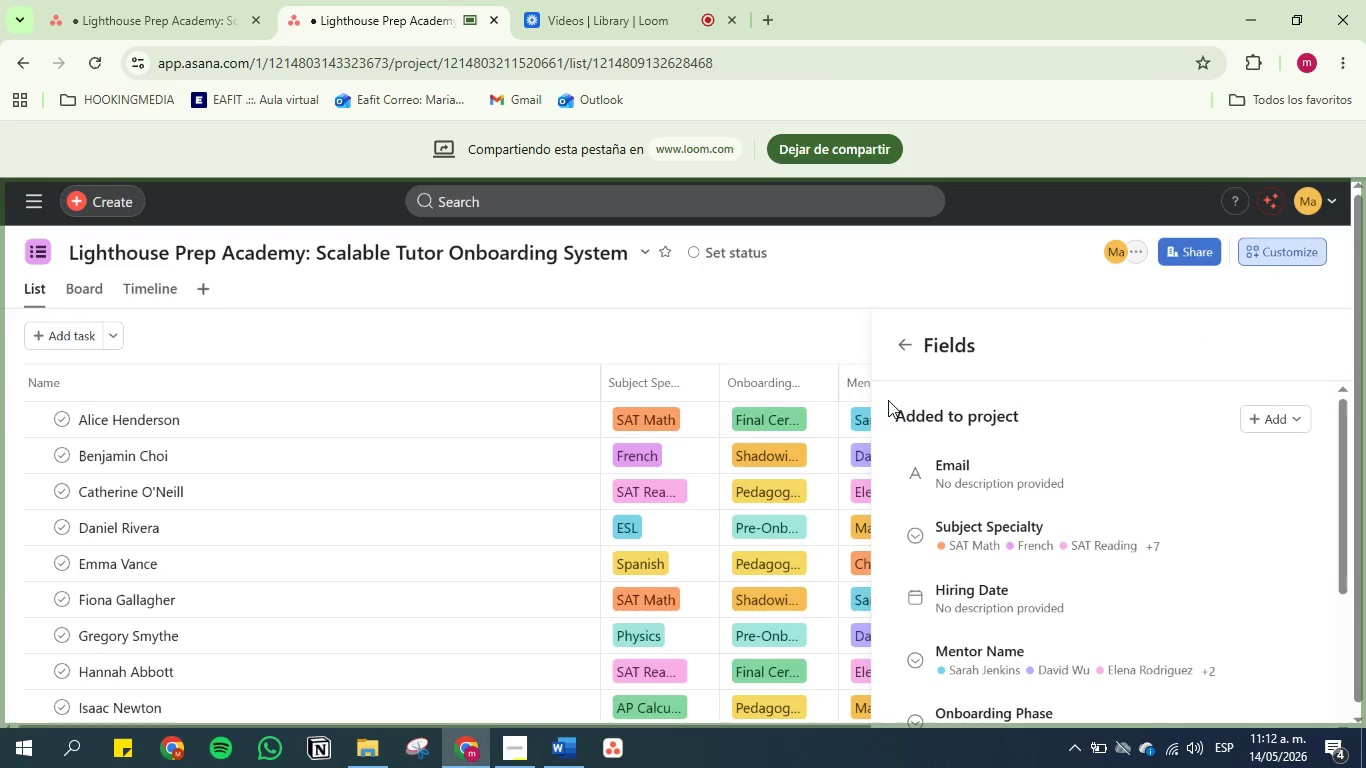 
scroll: coordinate [895, 399], scroll_direction: down, amount: 2.0
 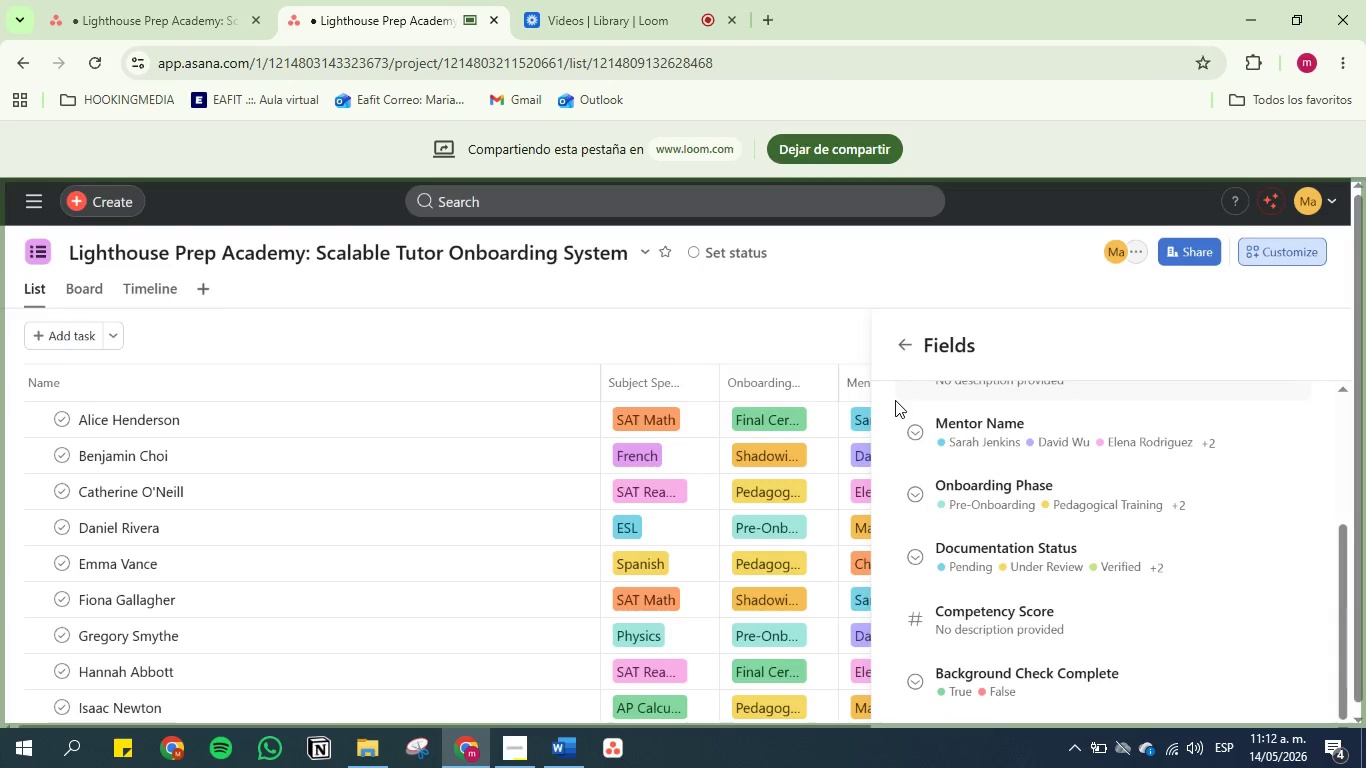 
scroll: coordinate [897, 445], scroll_direction: up, amount: 13.0
 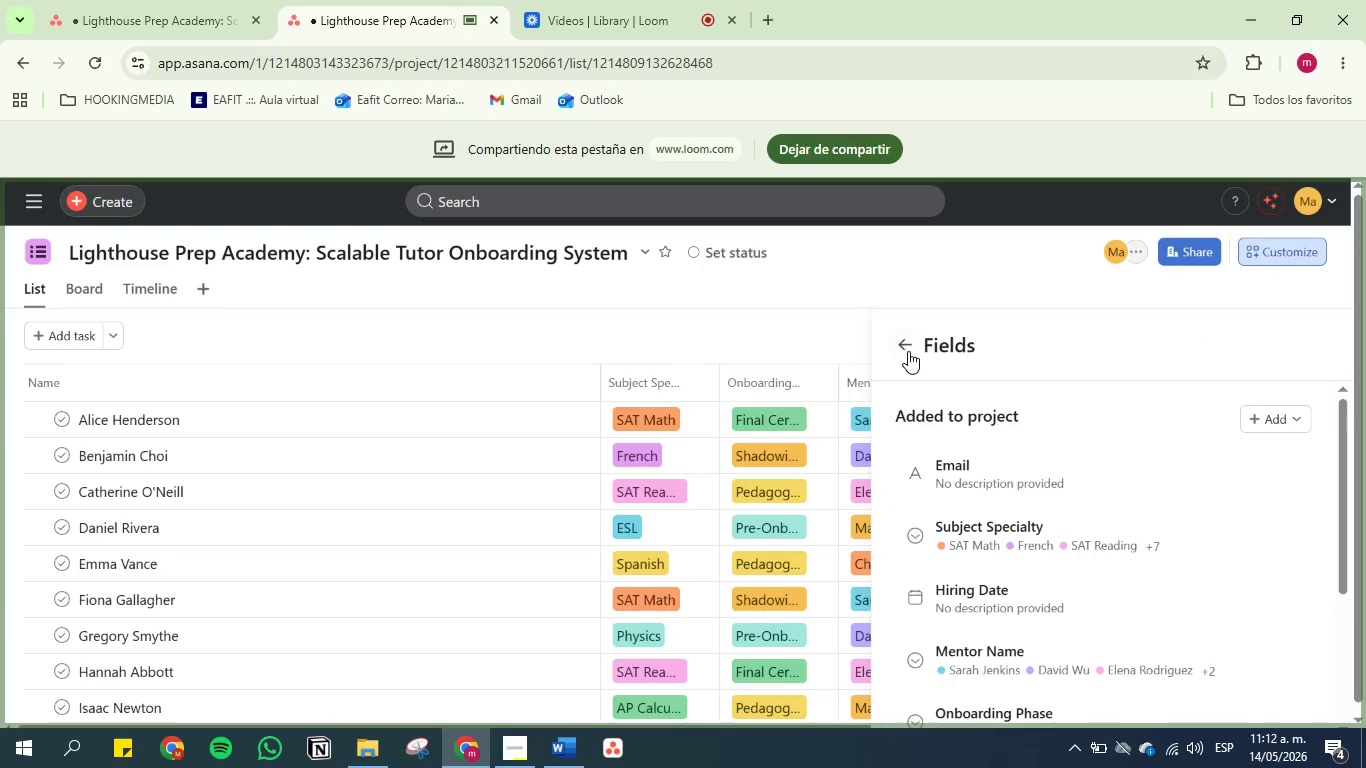 
left_click([908, 351])
 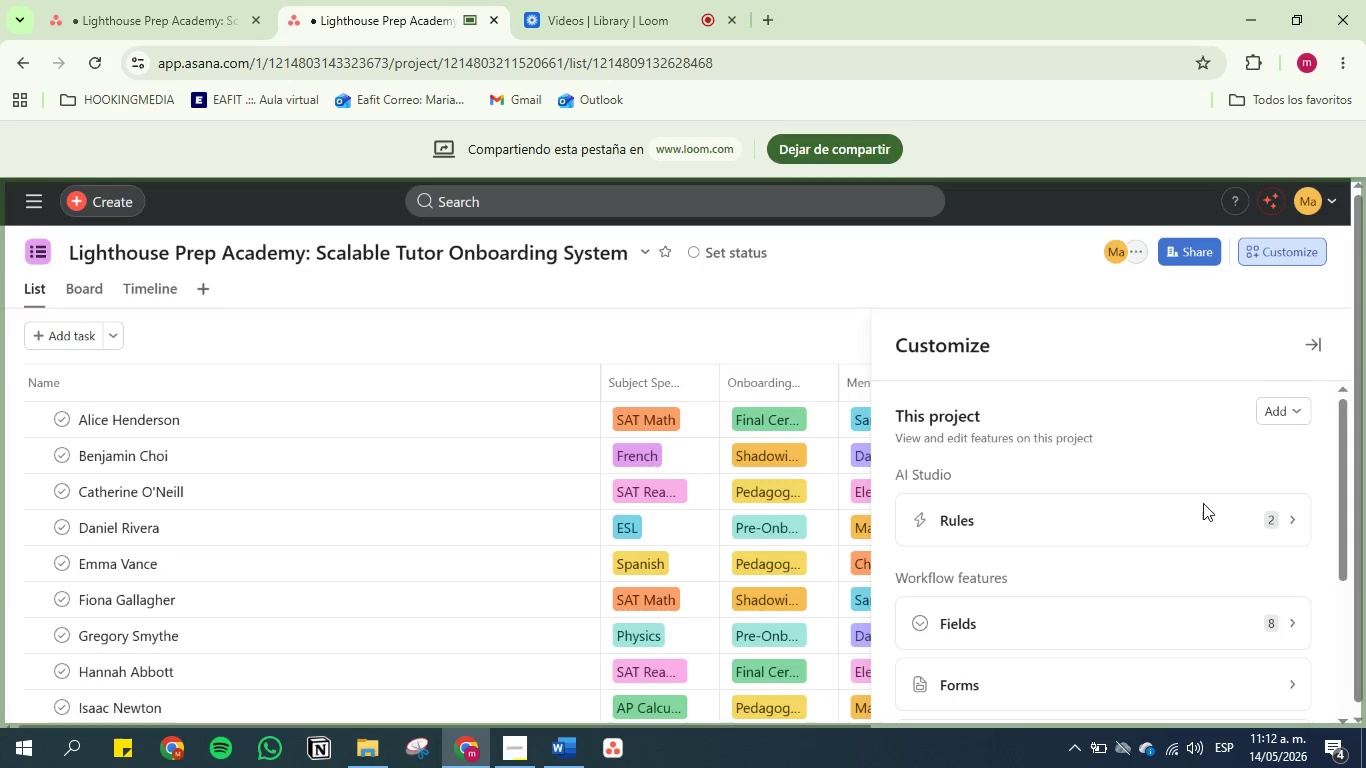 
double_click([1188, 523])
 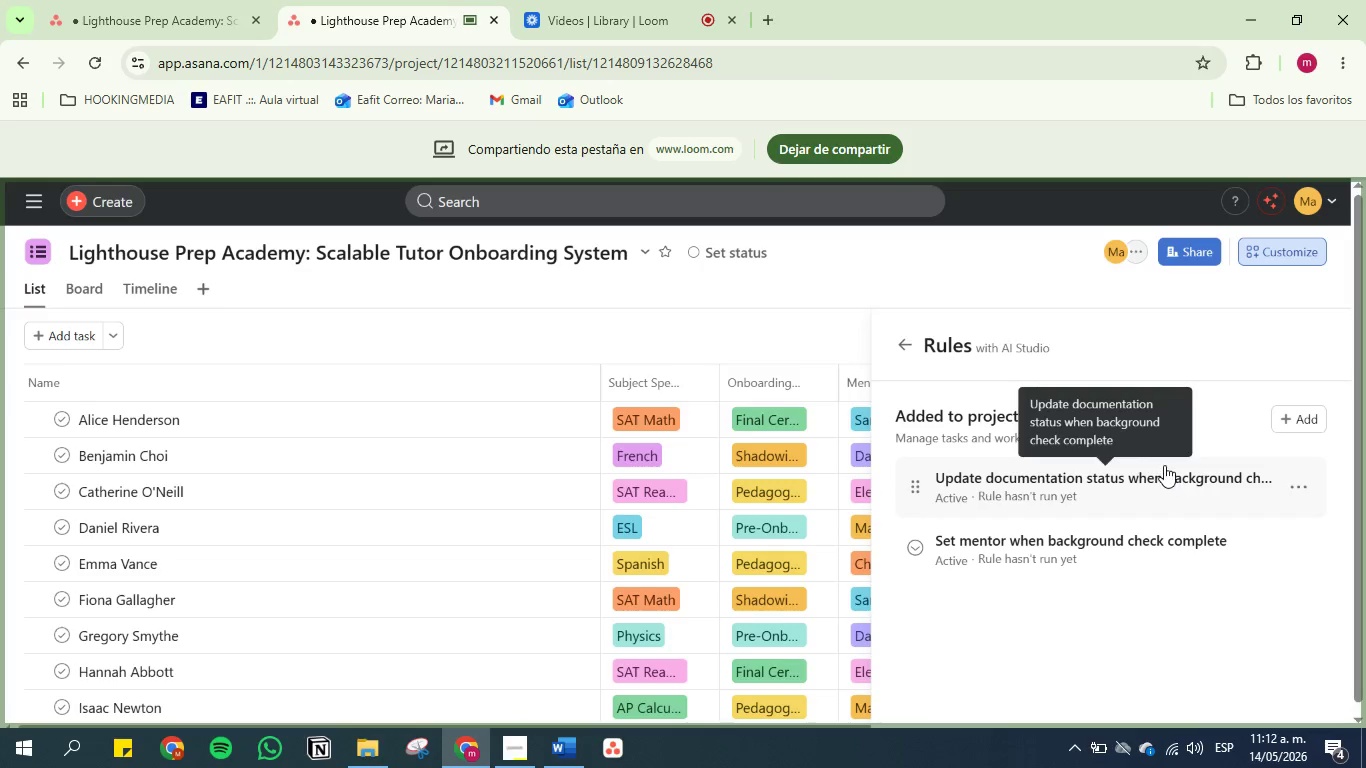 
left_click([1151, 485])
 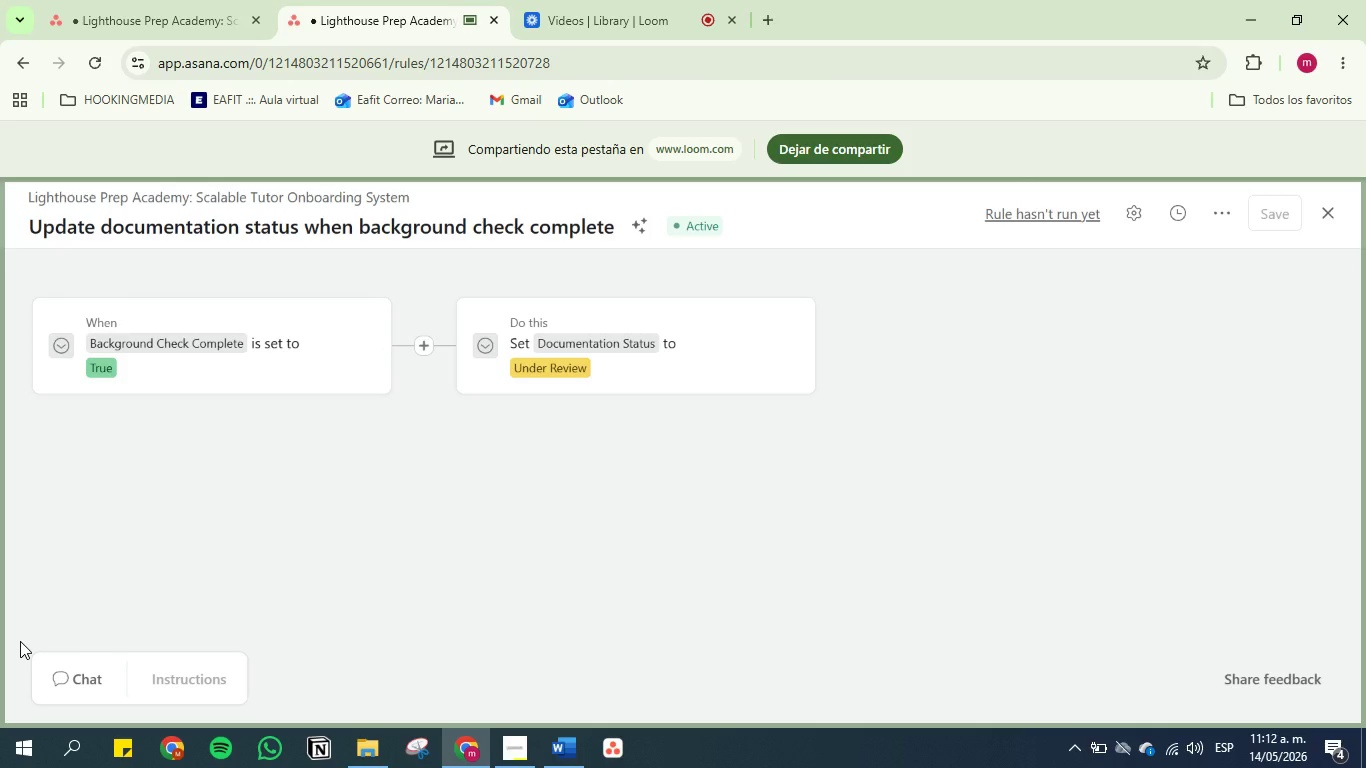 
wait(15.81)
 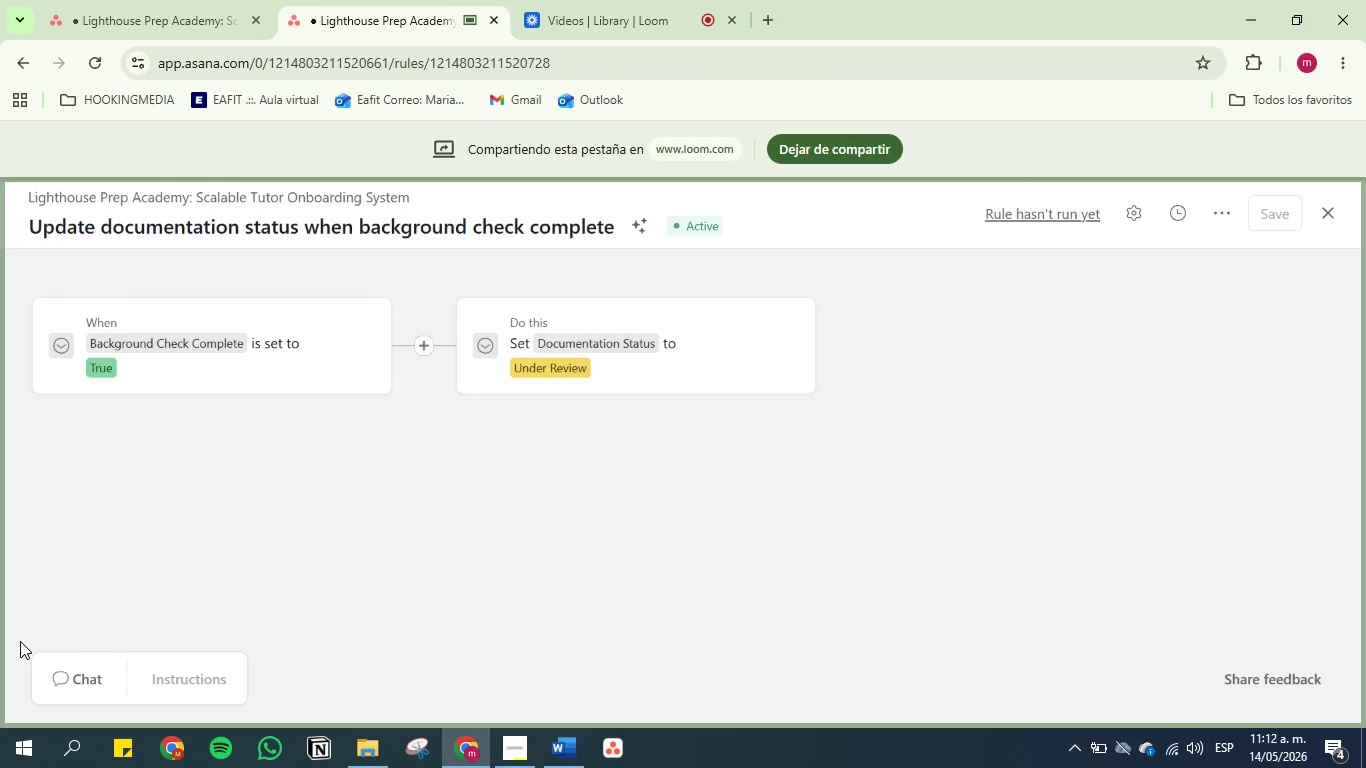 
left_click([1330, 208])
 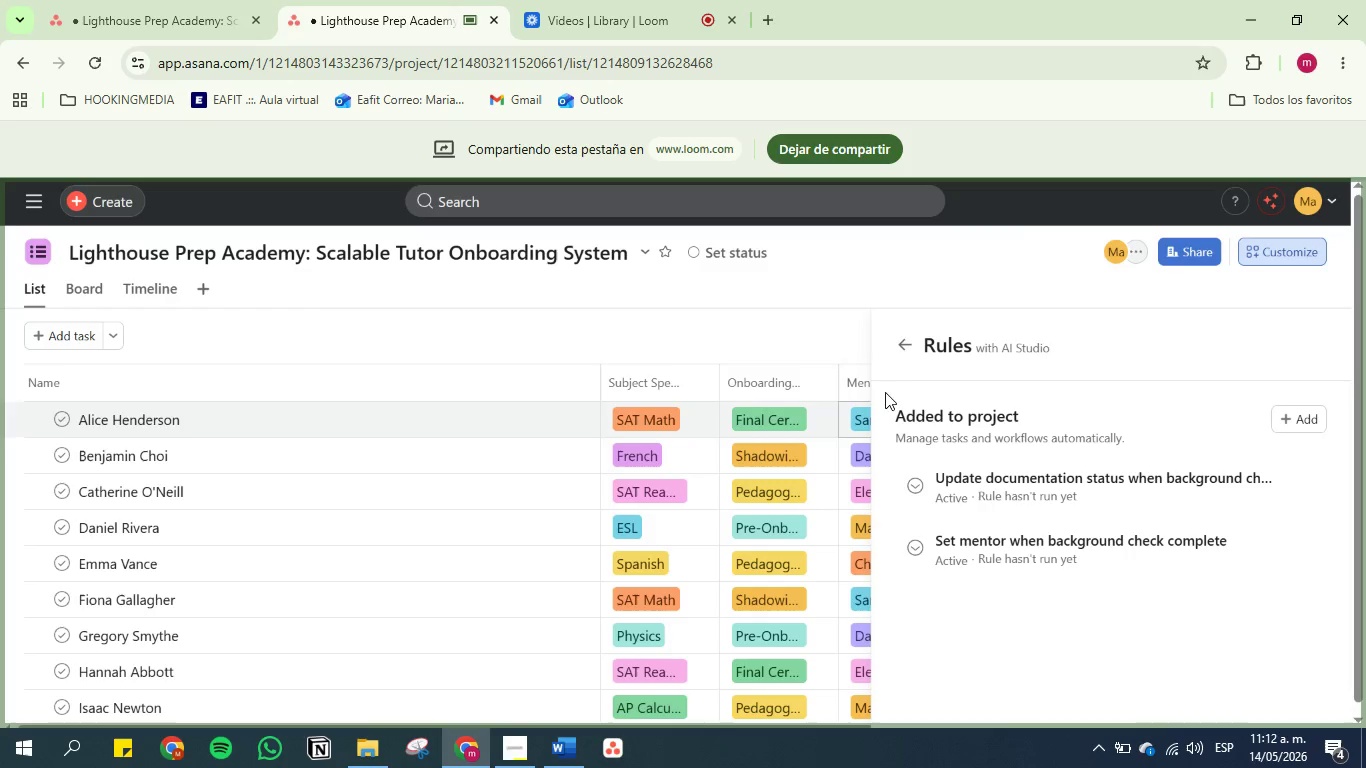 
left_click([906, 345])
 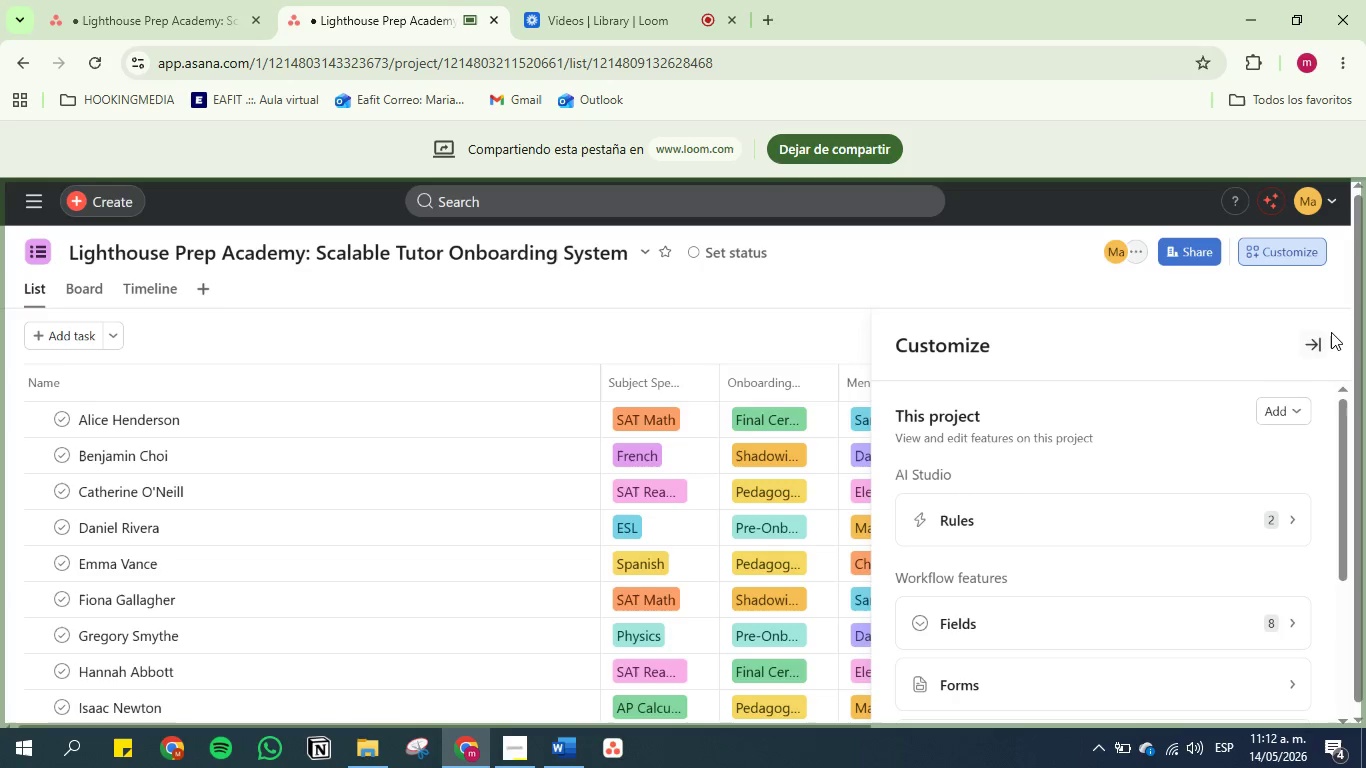 
double_click([1323, 337])
 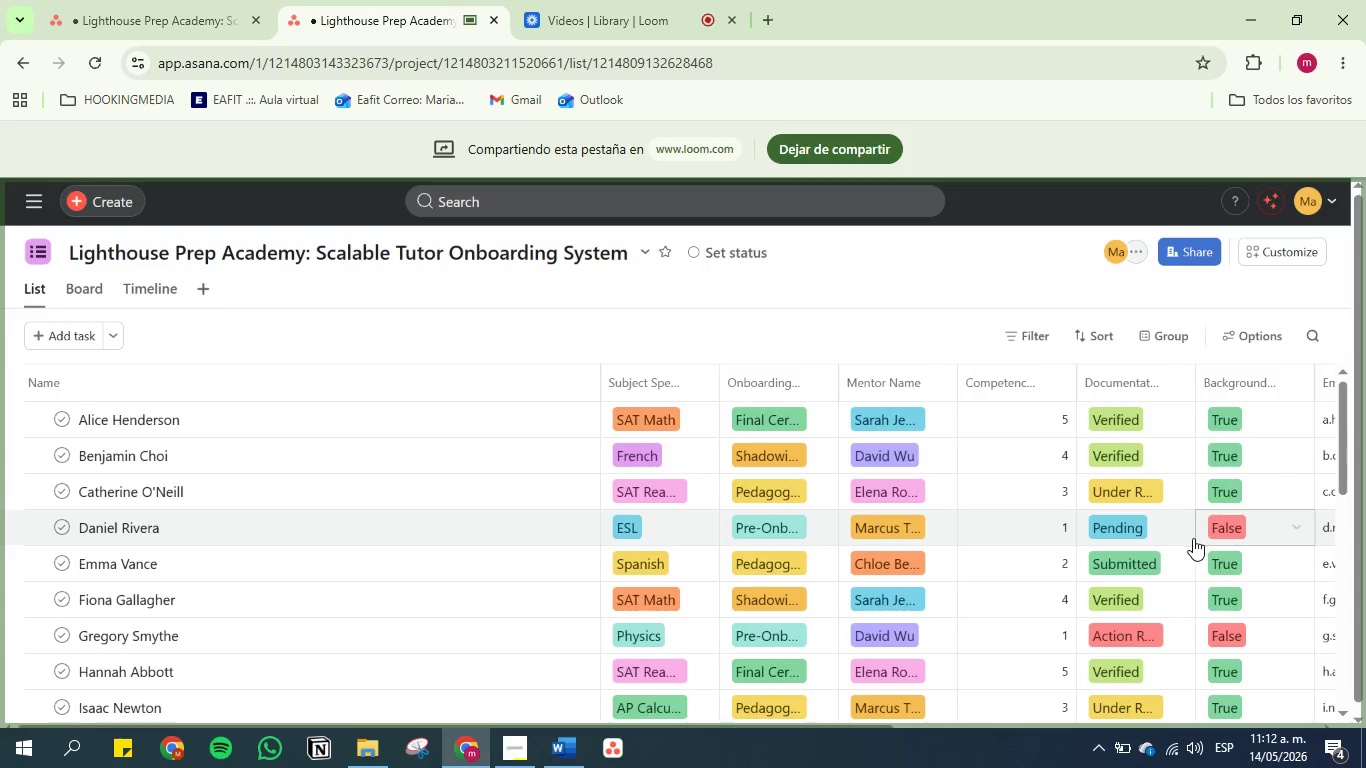 
left_click([1245, 521])
 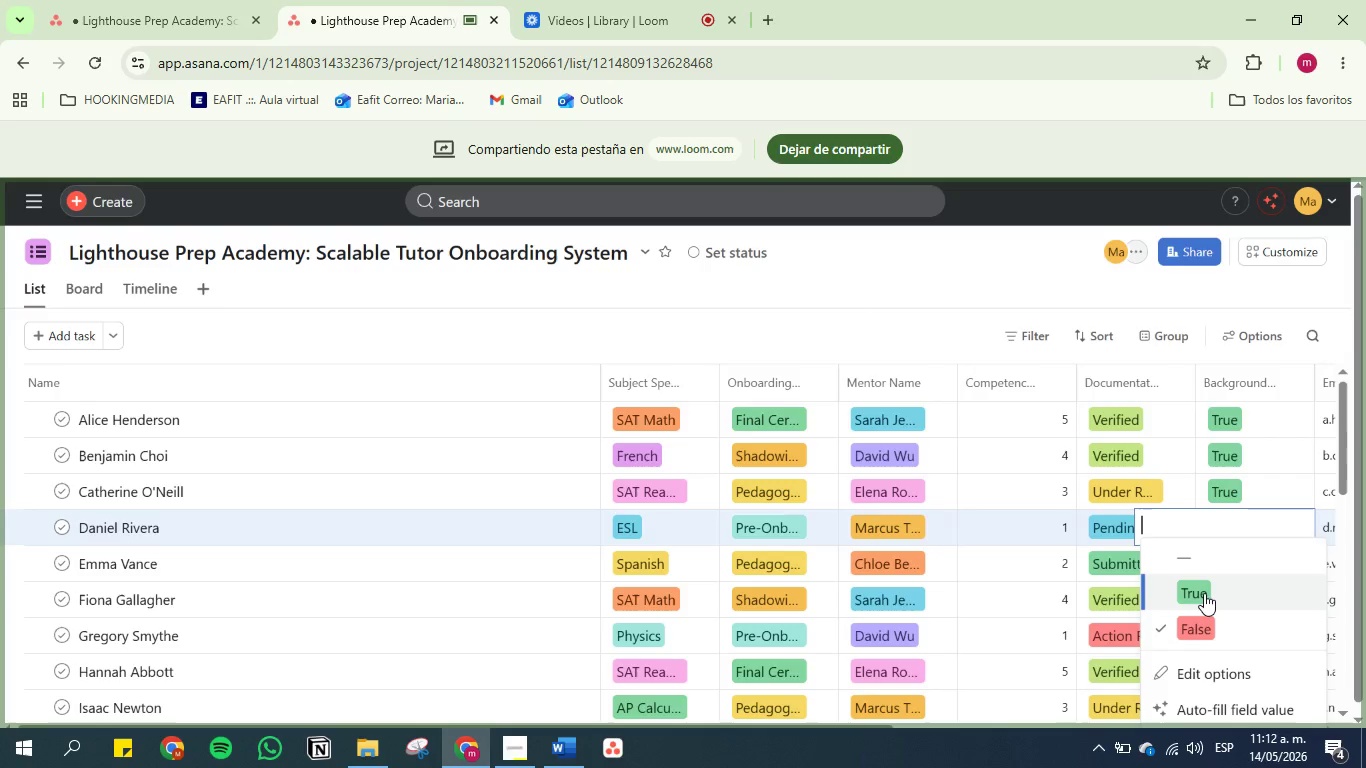 
left_click([1204, 591])
 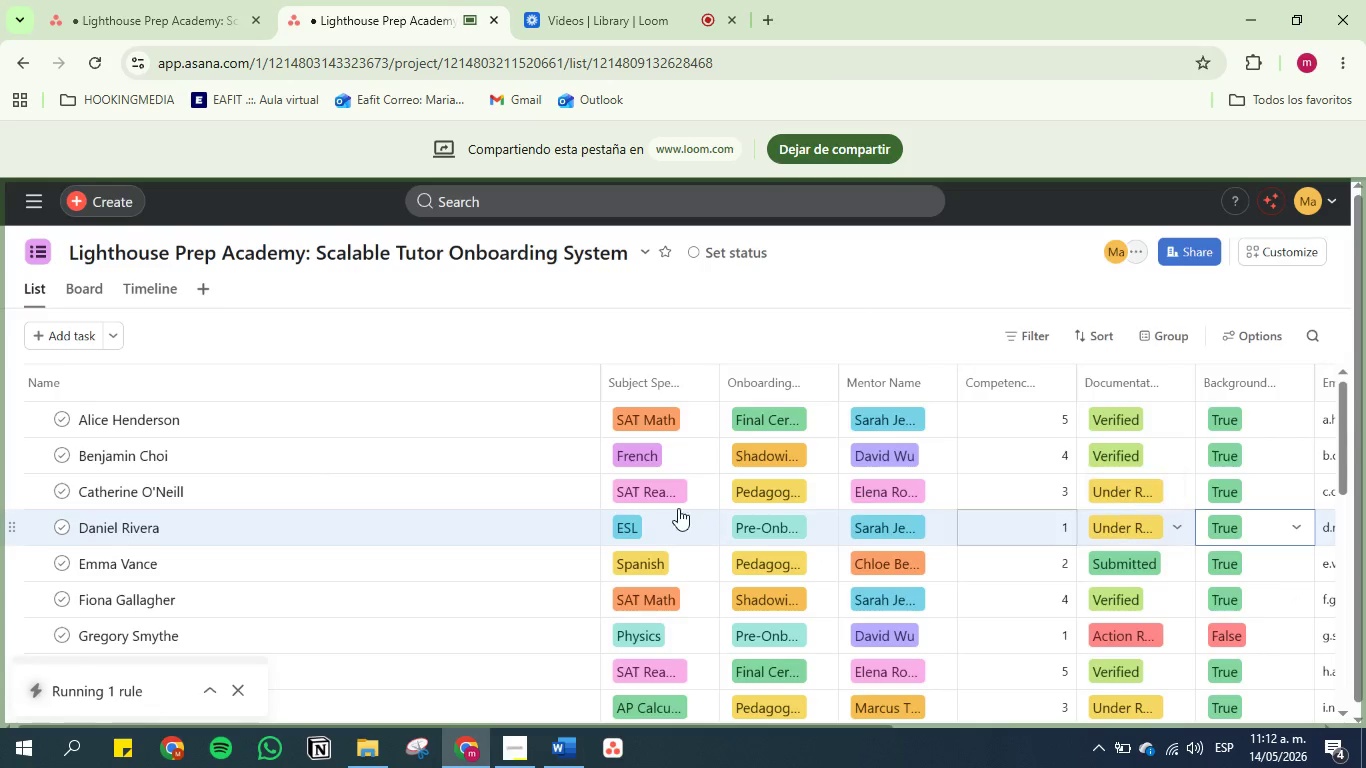 
left_click([583, 527])
 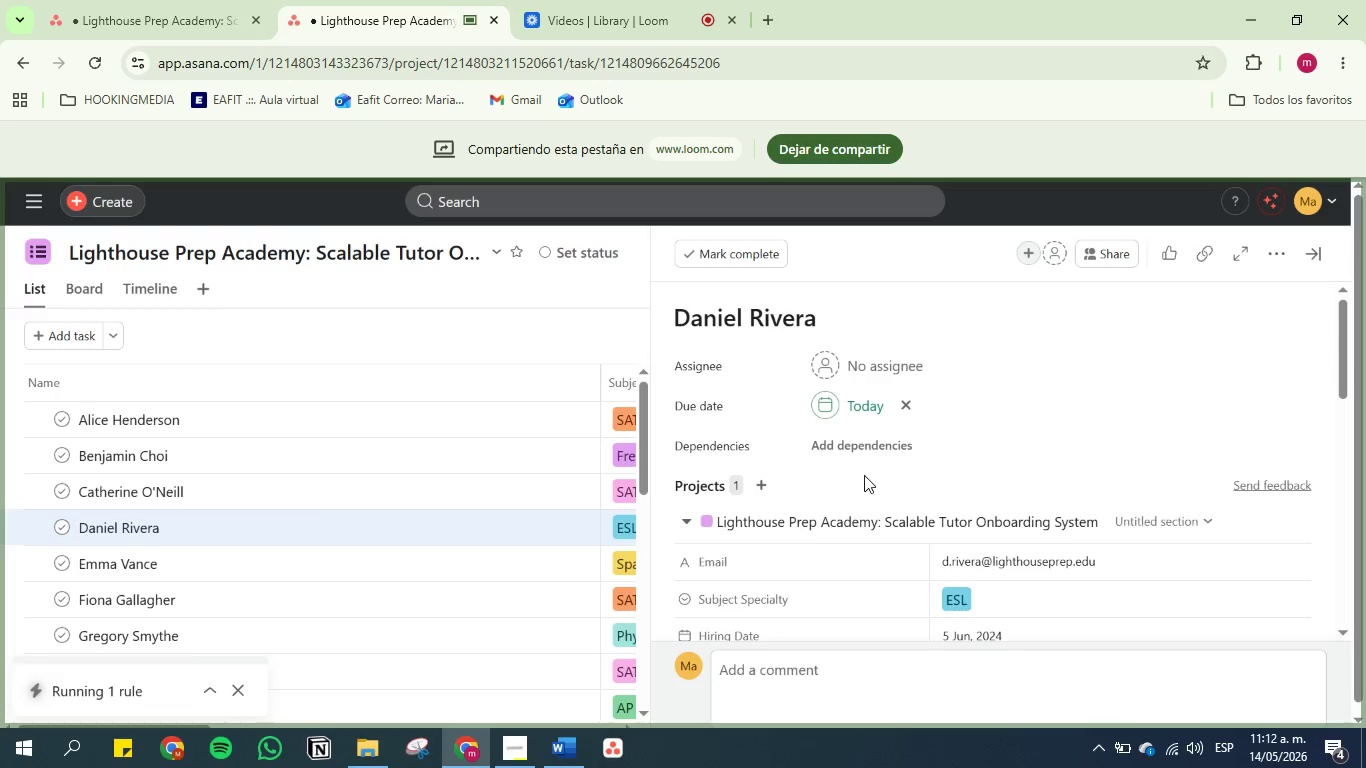 
scroll: coordinate [840, 538], scroll_direction: down, amount: 23.0
 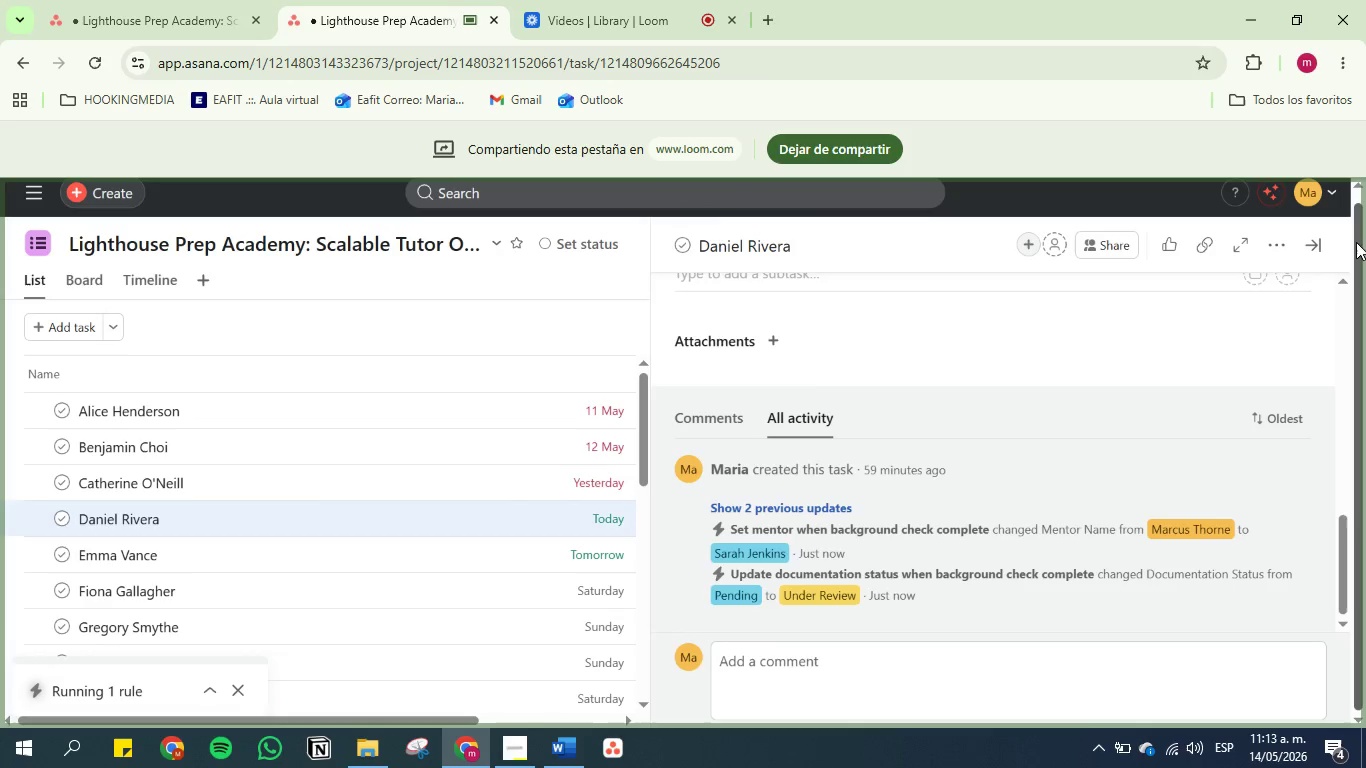 
left_click([1306, 244])
 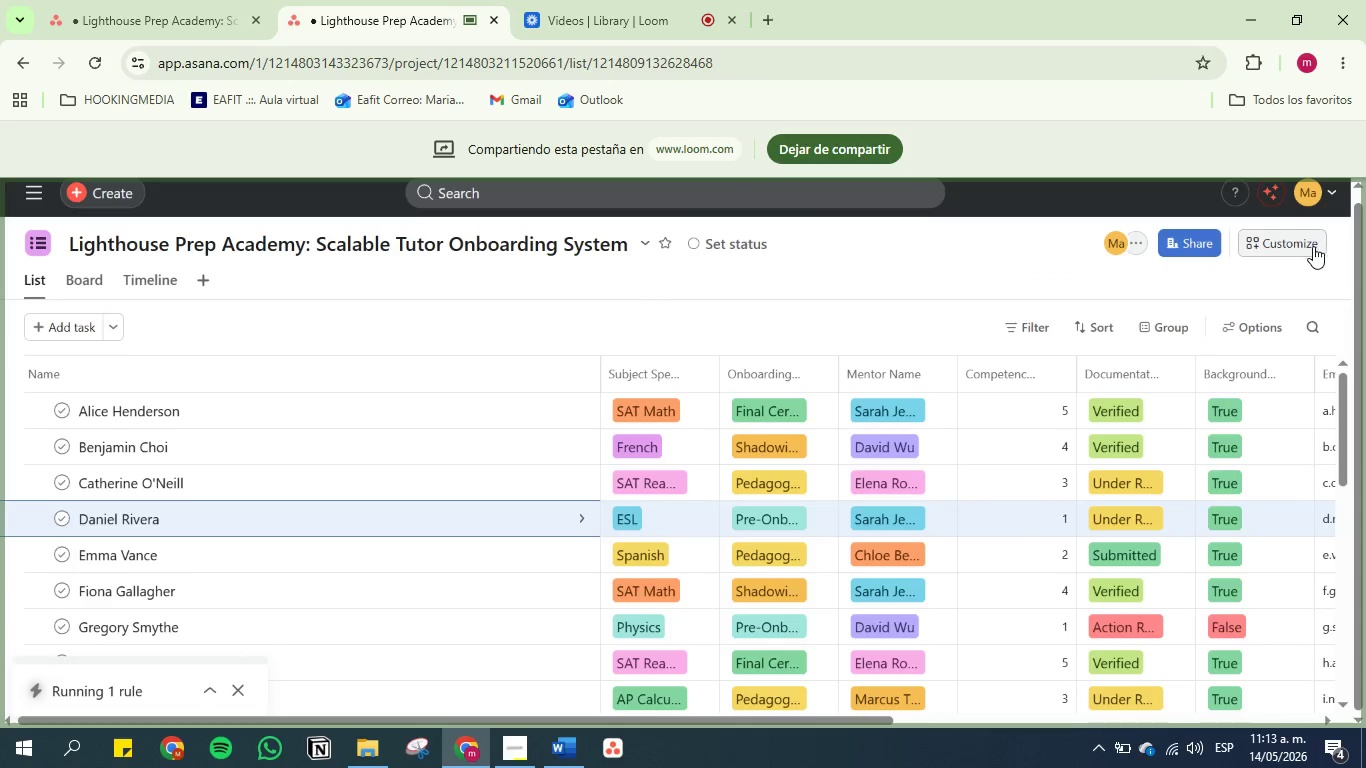 
left_click([1280, 238])
 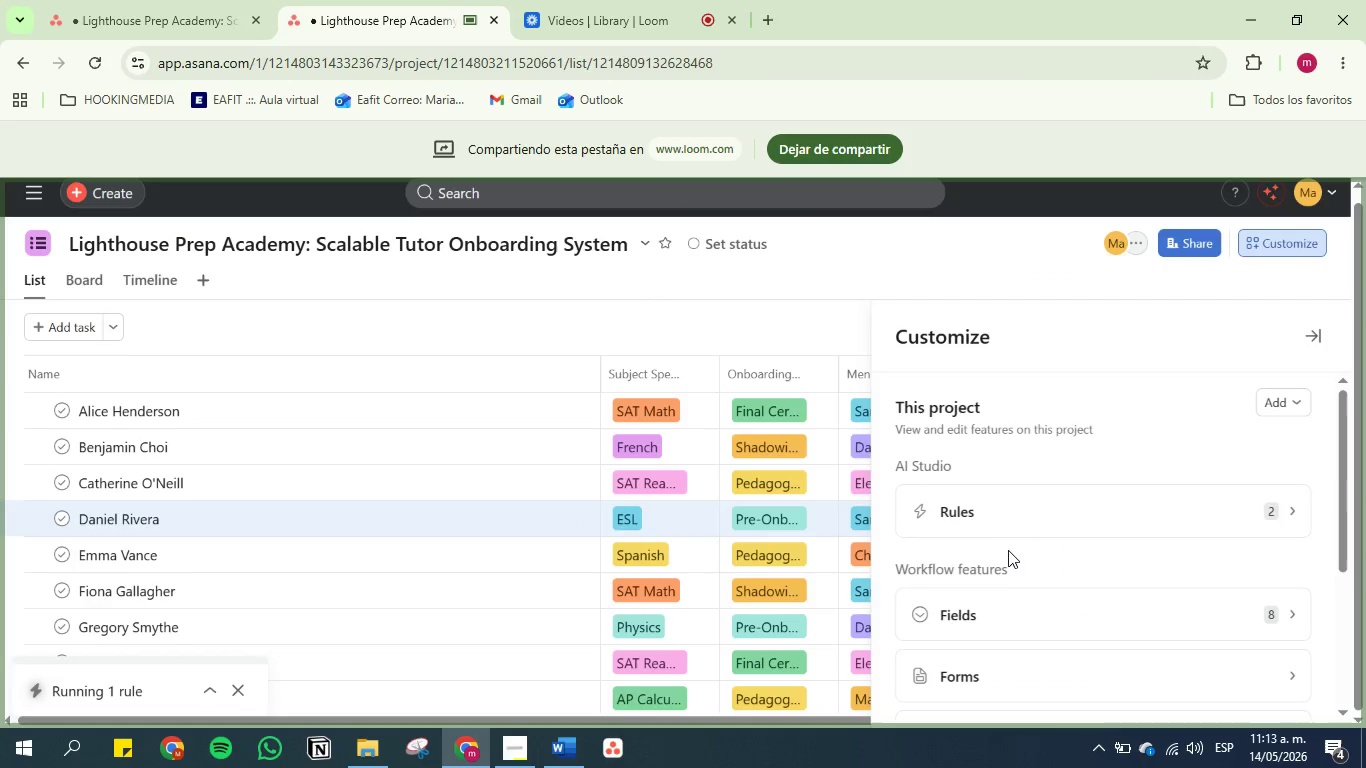 
left_click([1014, 515])
 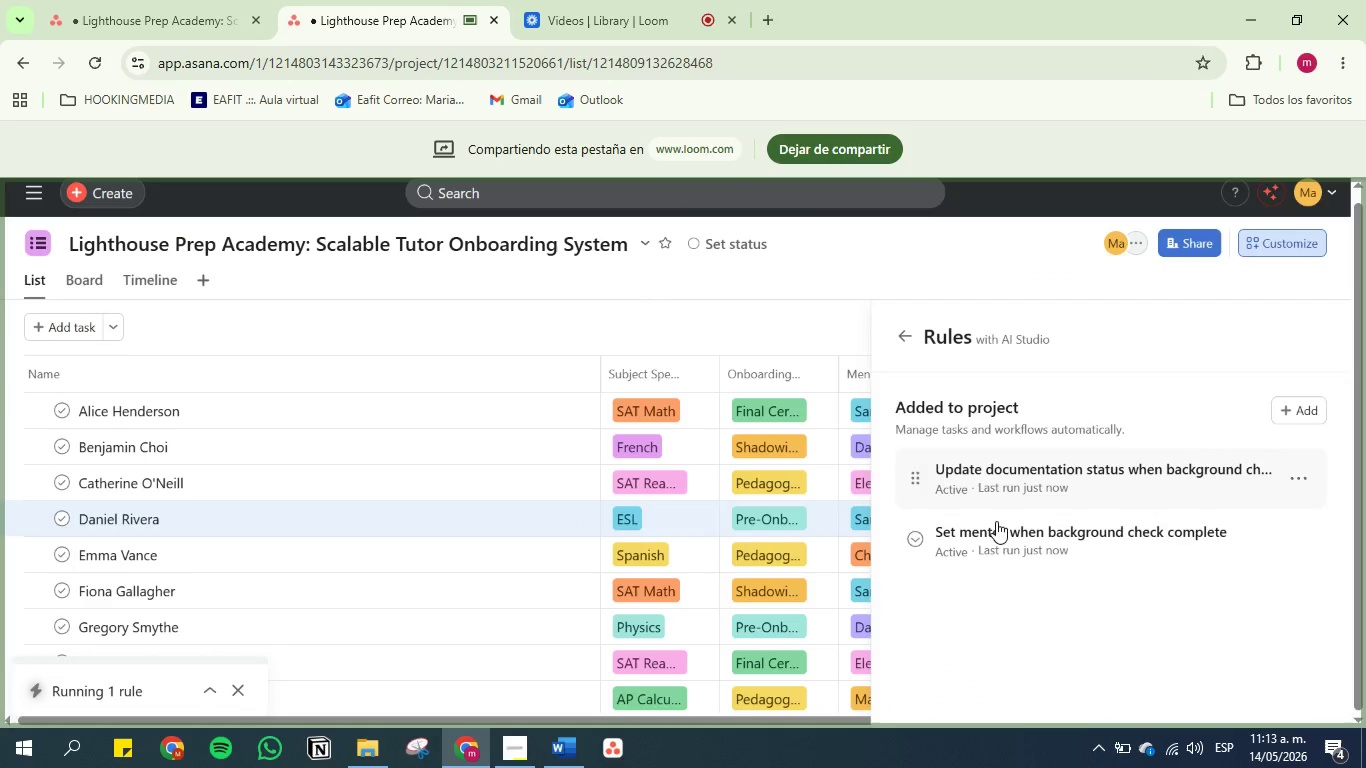 
left_click([1000, 533])
 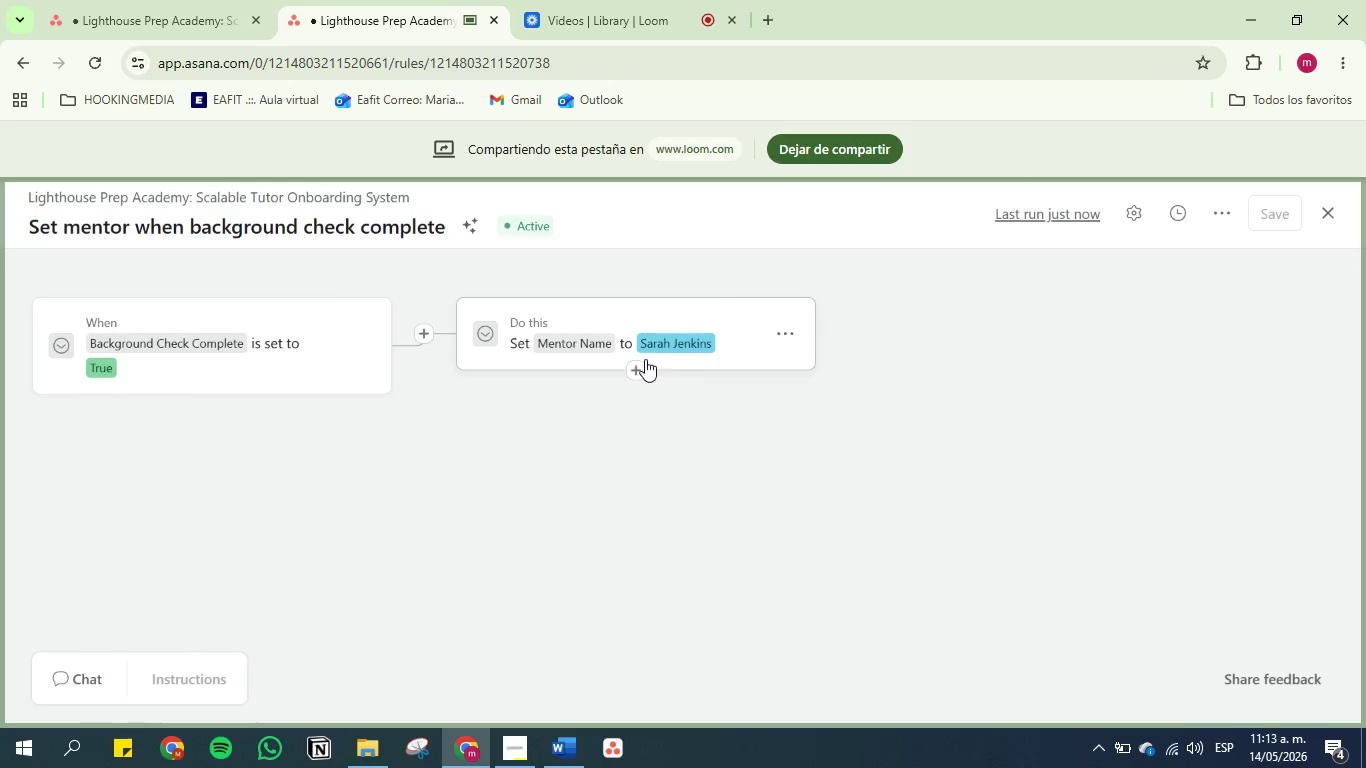 
wait(14.17)
 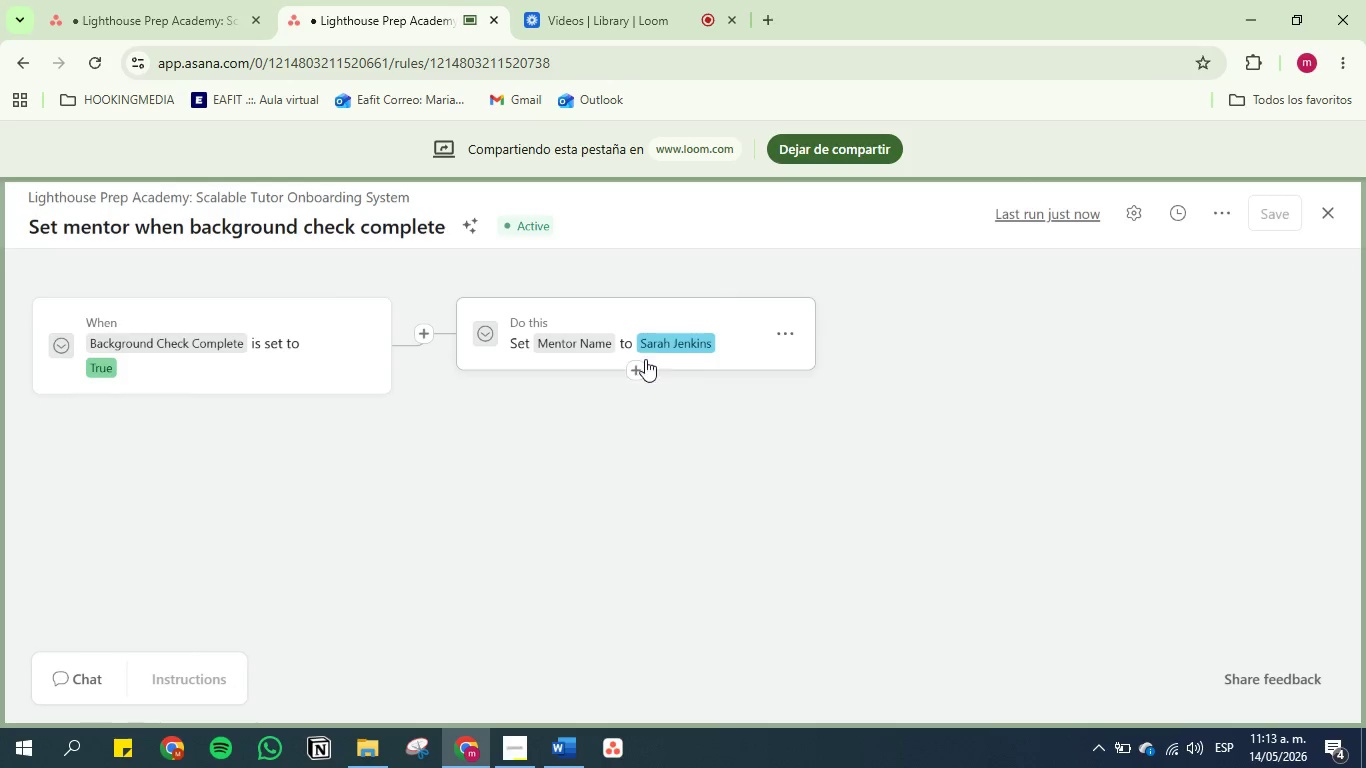 
left_click([1333, 215])
 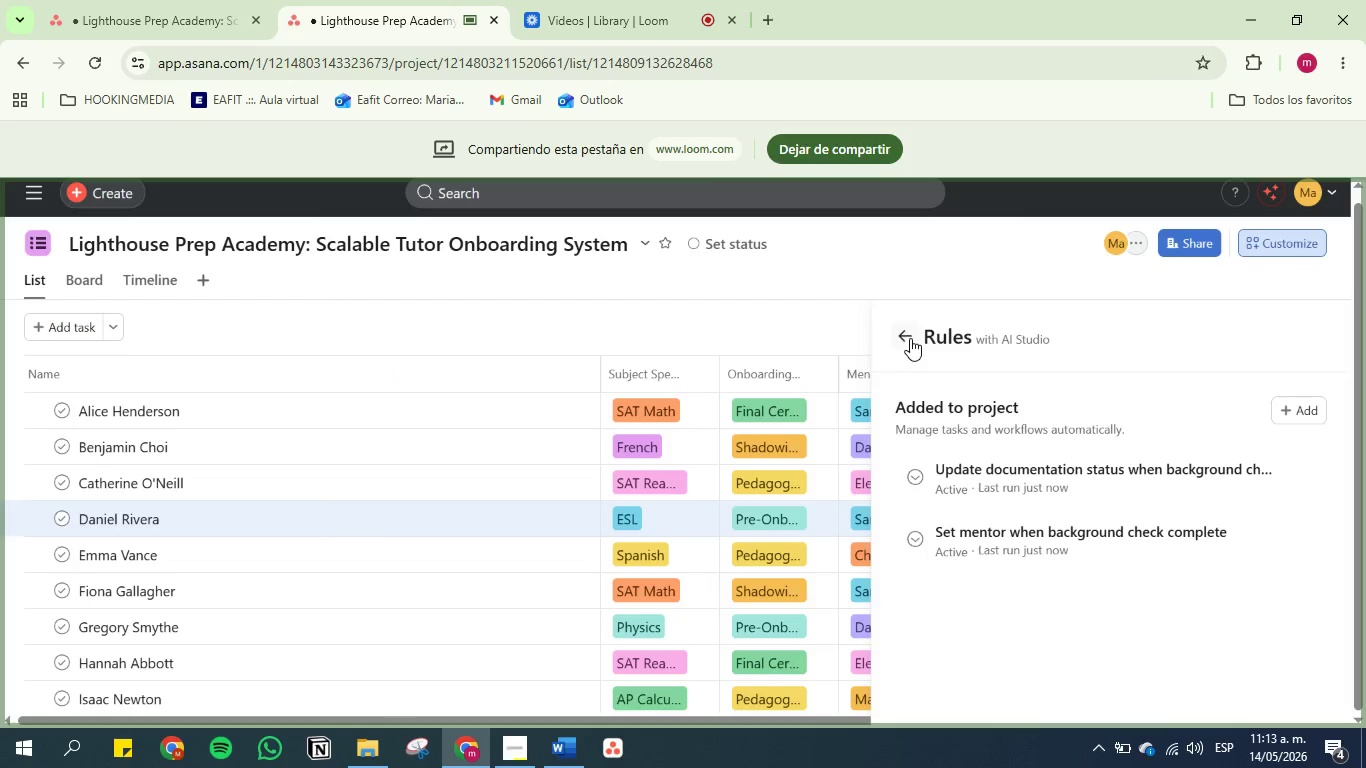 
left_click([908, 337])
 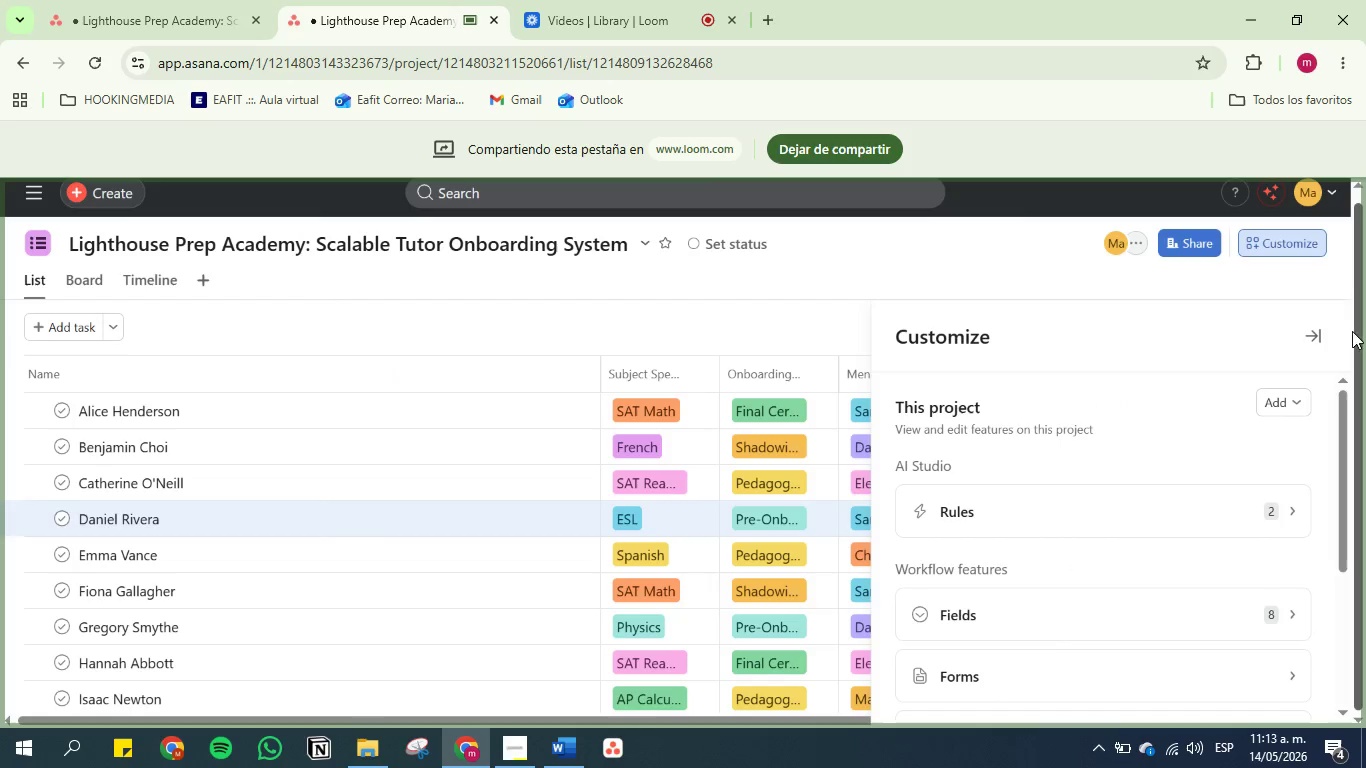 
left_click([1313, 338])
 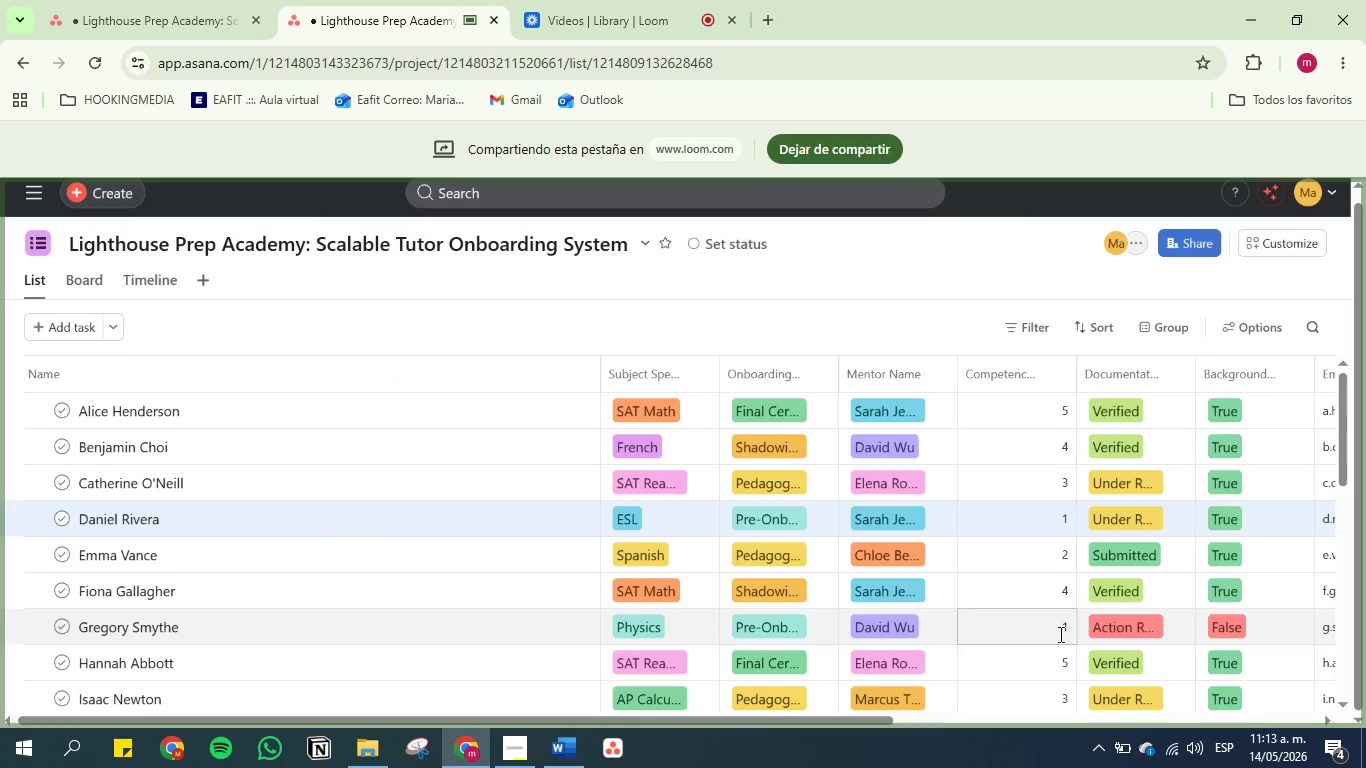 
scroll: coordinate [1280, 591], scroll_direction: down, amount: 1.0
 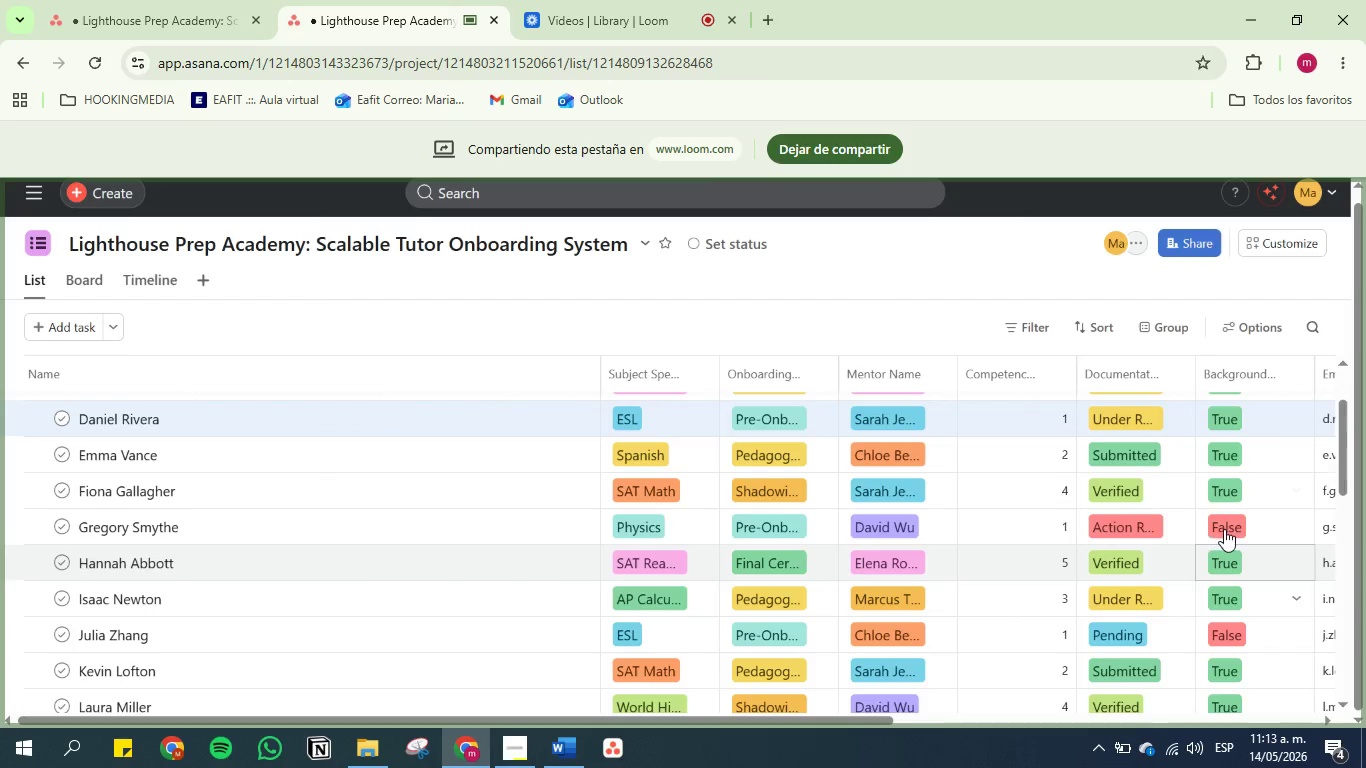 
left_click([1224, 529])
 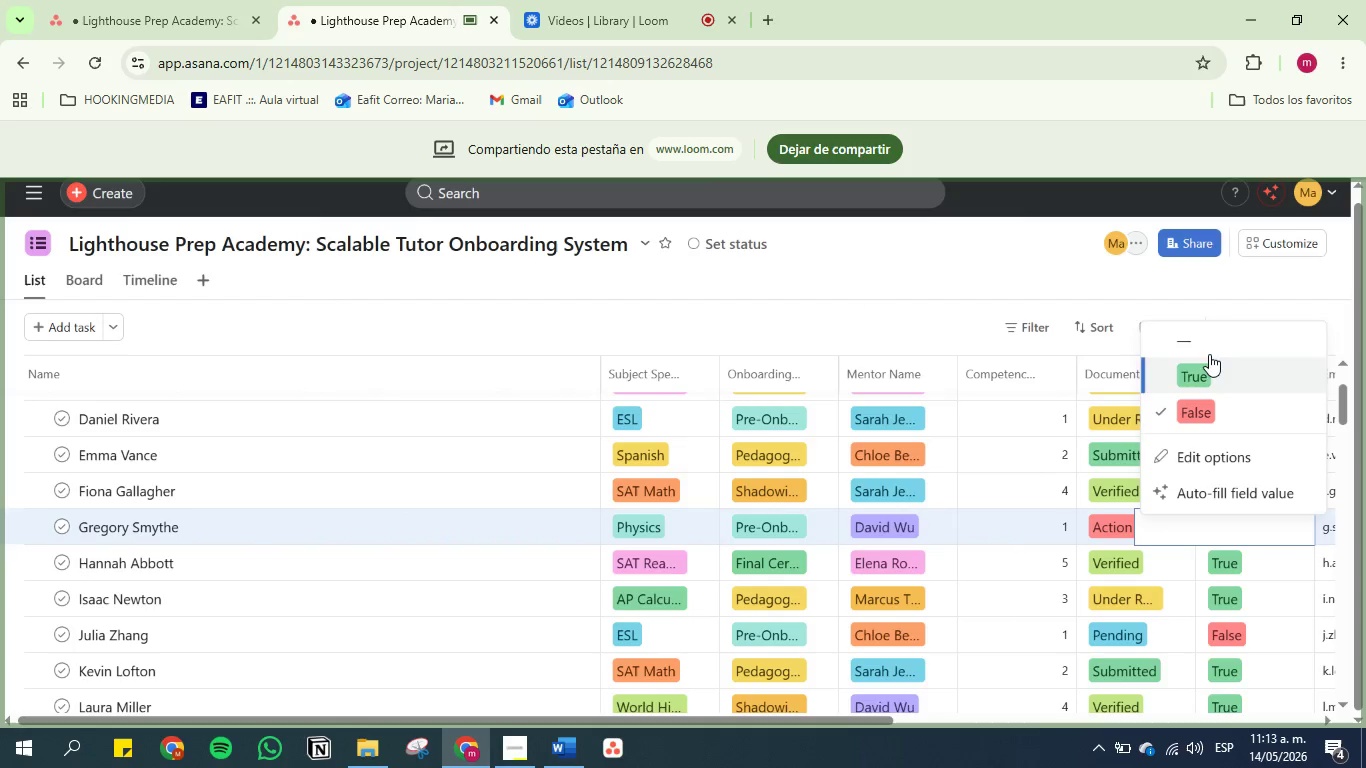 
left_click([1209, 364])
 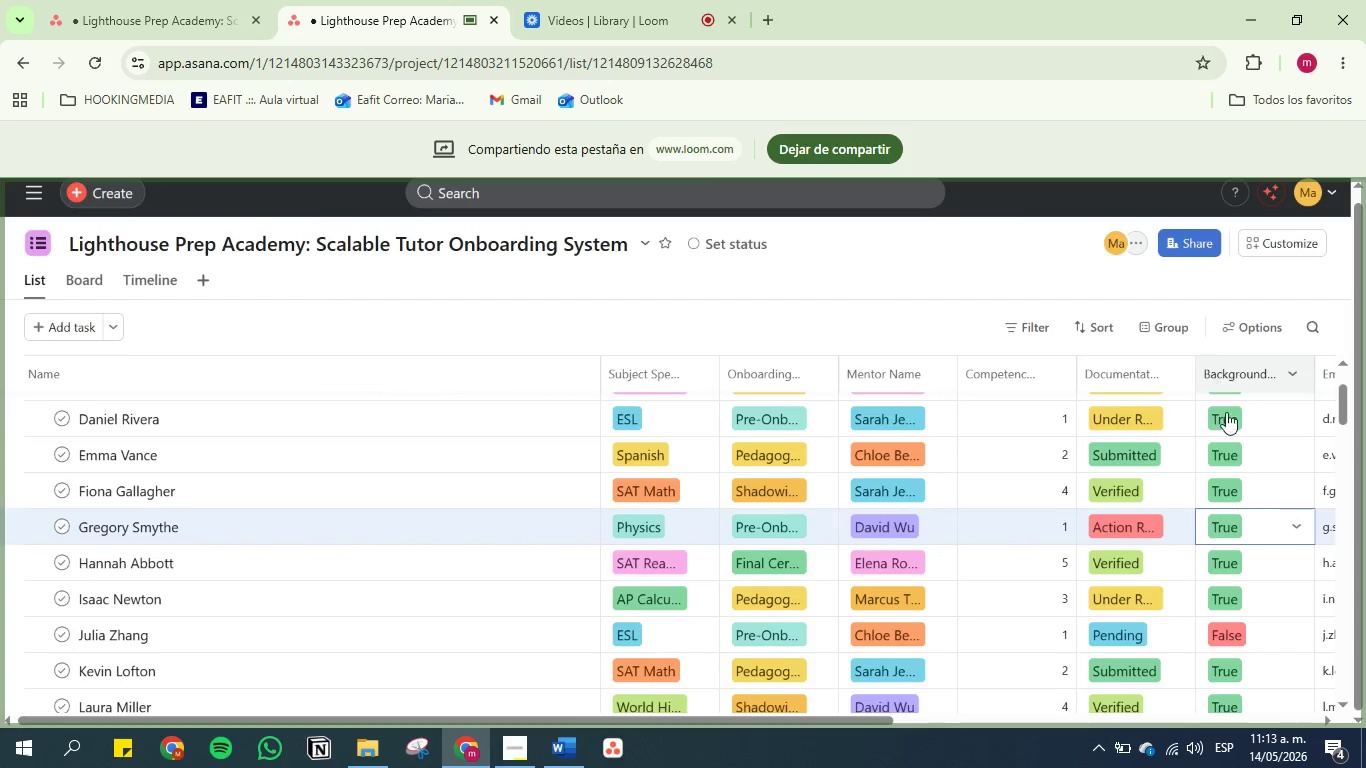 
mouse_move([1221, 523])
 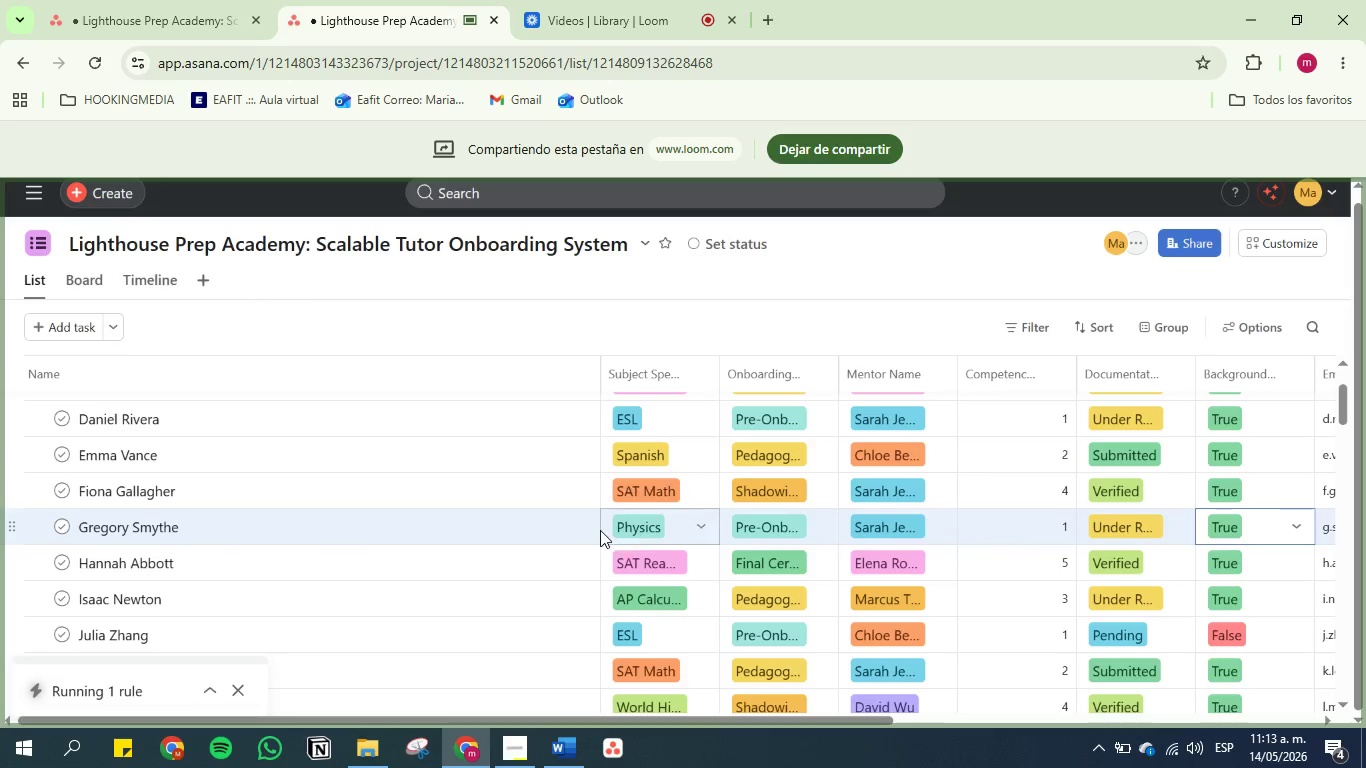 
left_click([573, 528])
 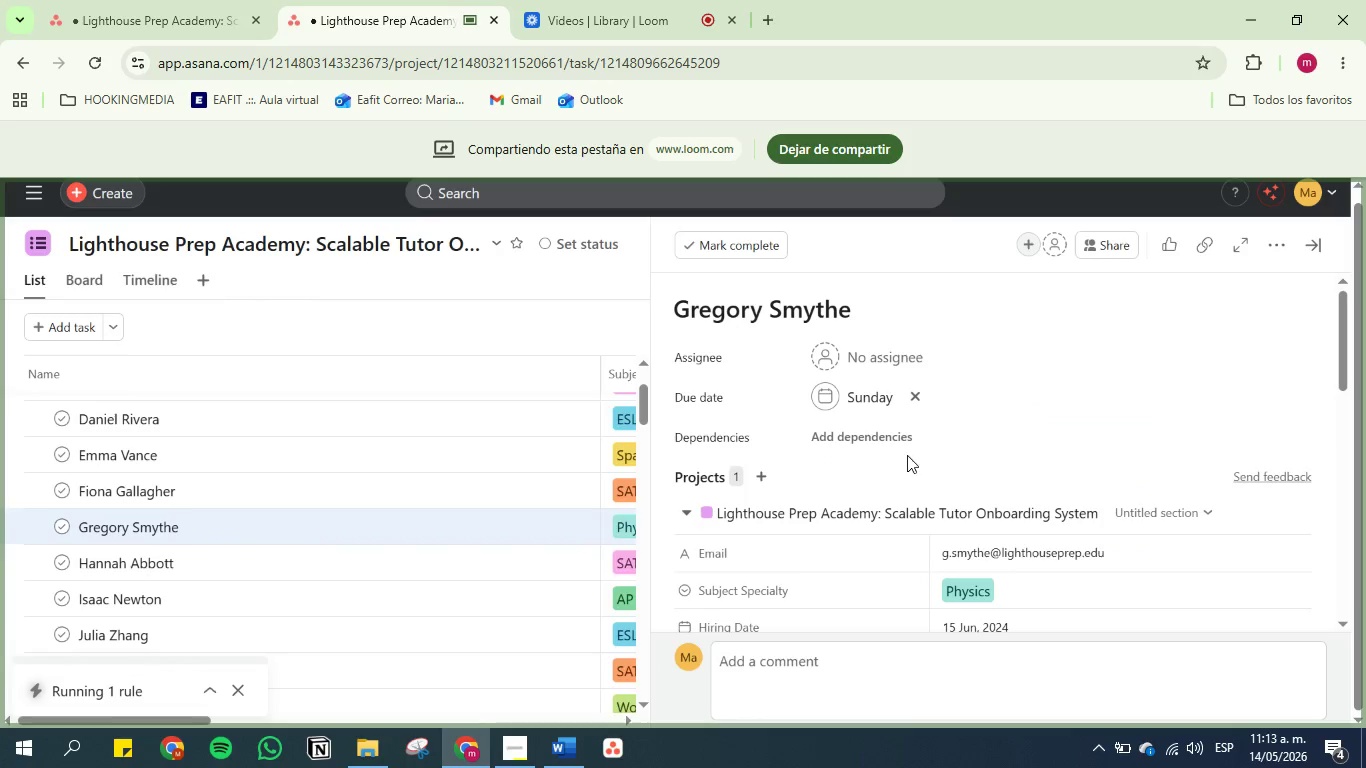 
scroll: coordinate [753, 486], scroll_direction: down, amount: 27.0
 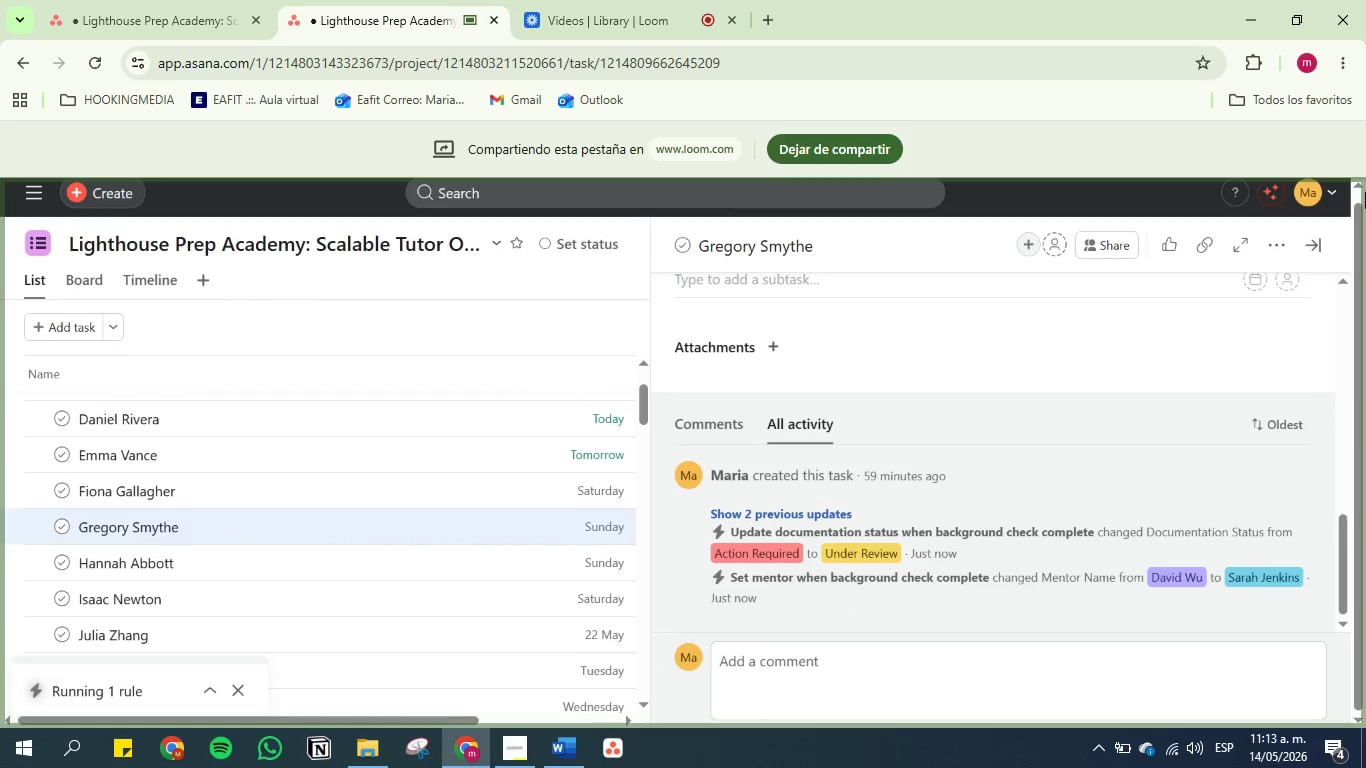 
left_click([1321, 236])
 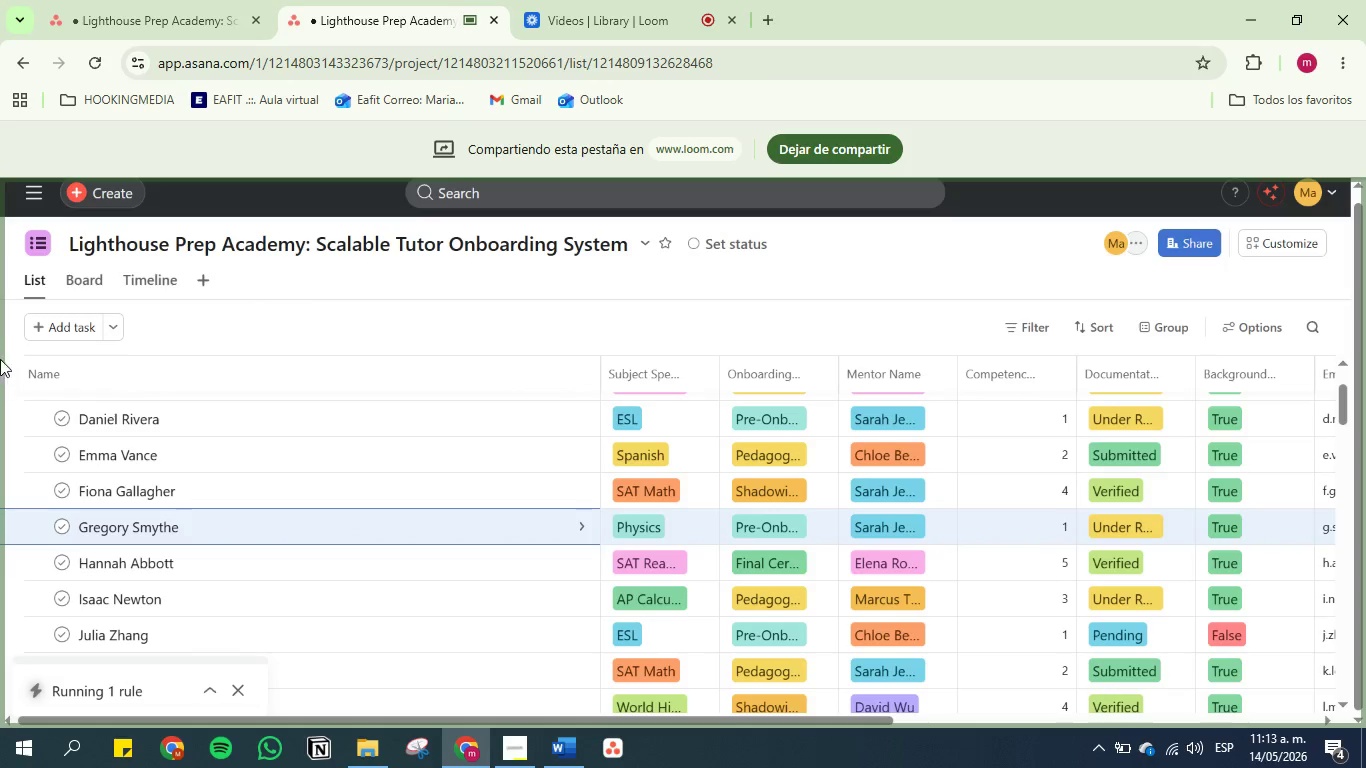 
left_click([34, 278])
 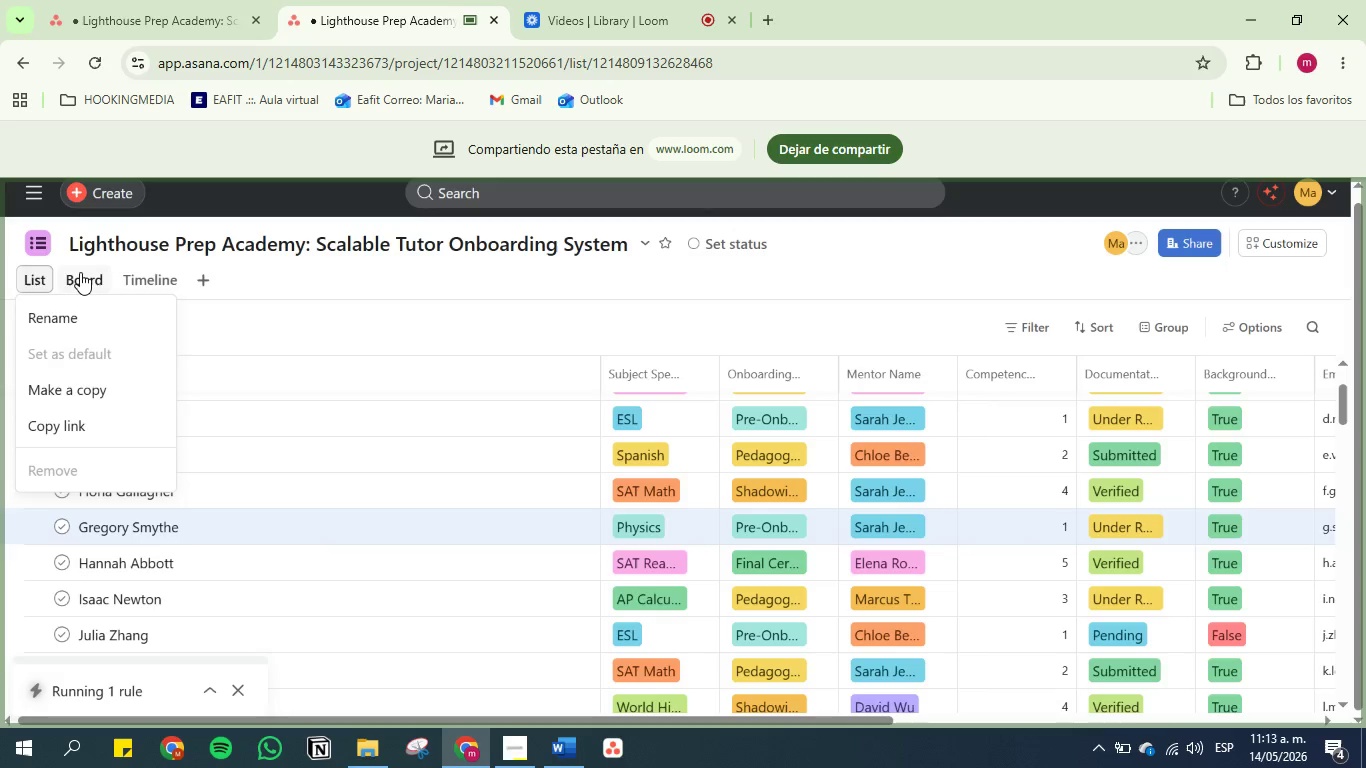 
left_click([83, 272])
 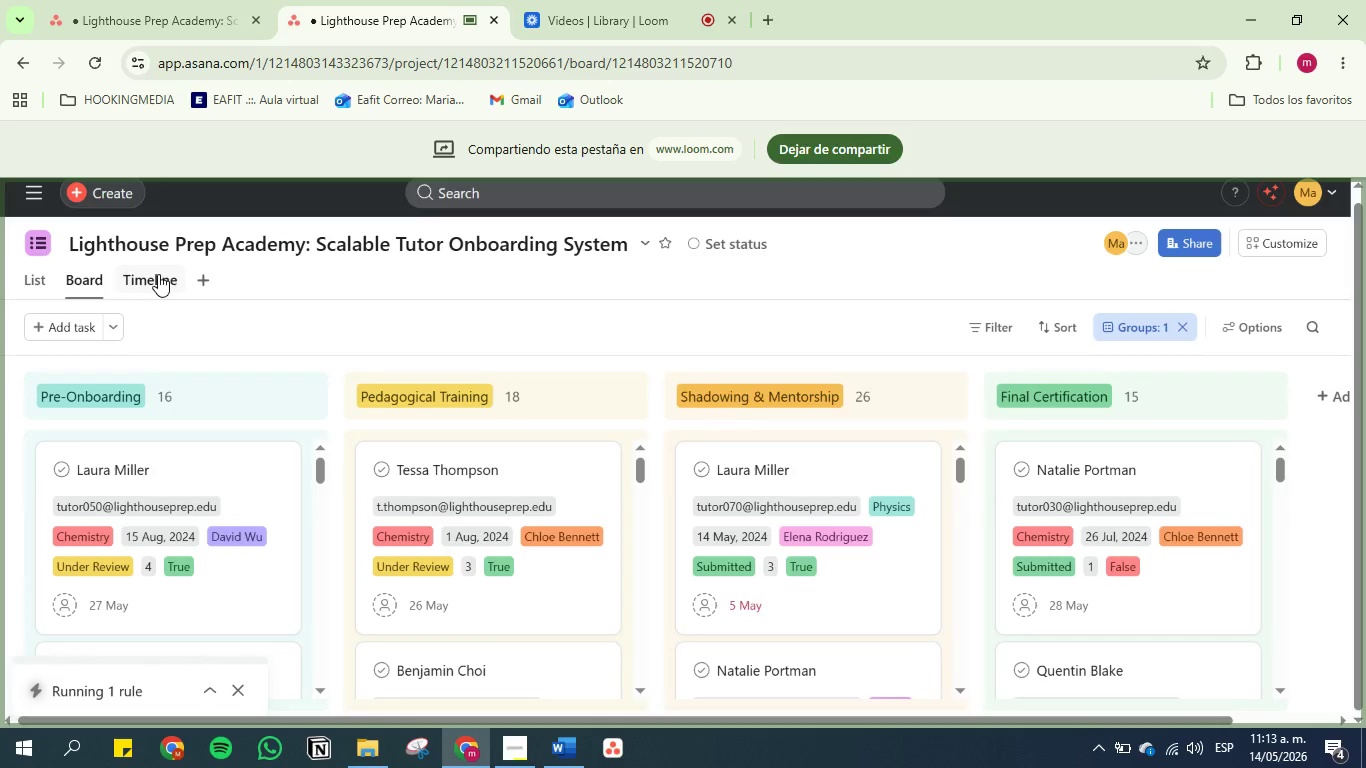 
left_click([158, 275])
 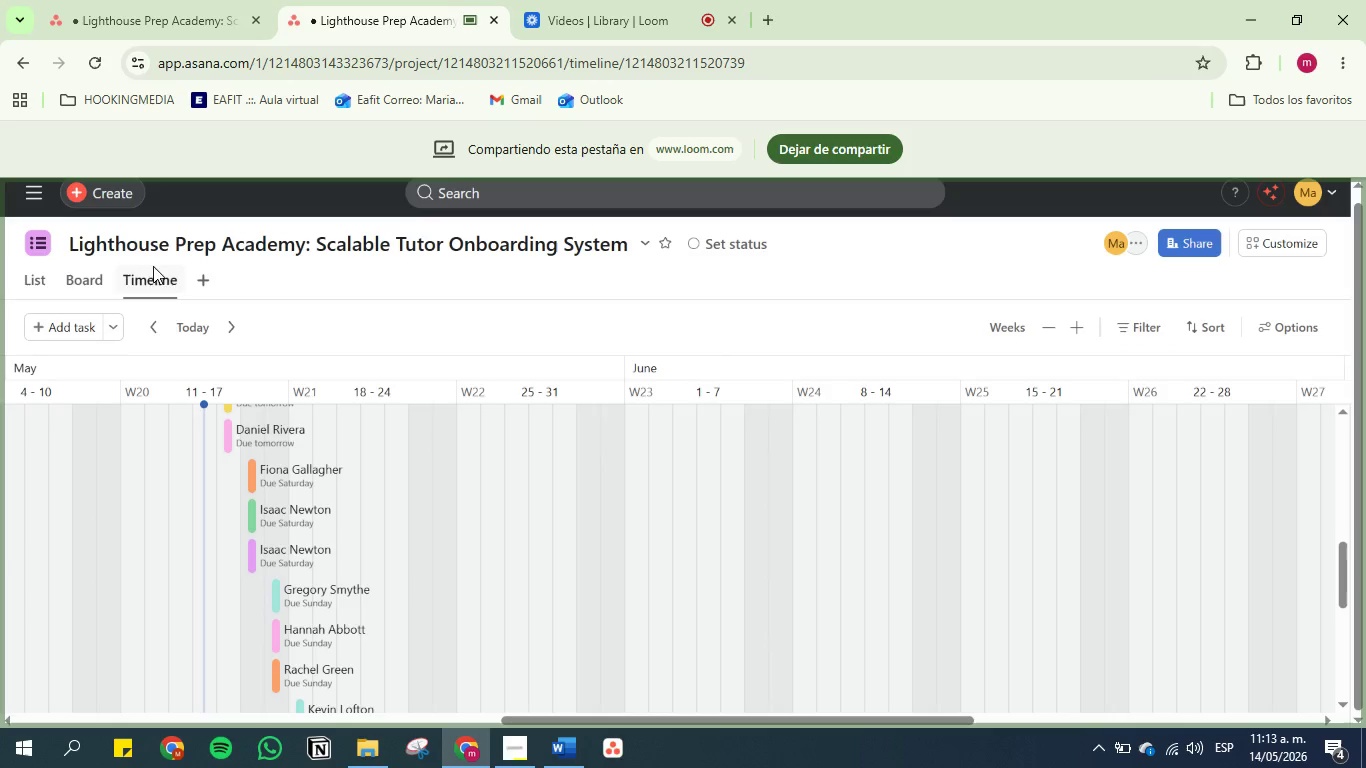 
scroll: coordinate [151, 476], scroll_direction: up, amount: 19.0
 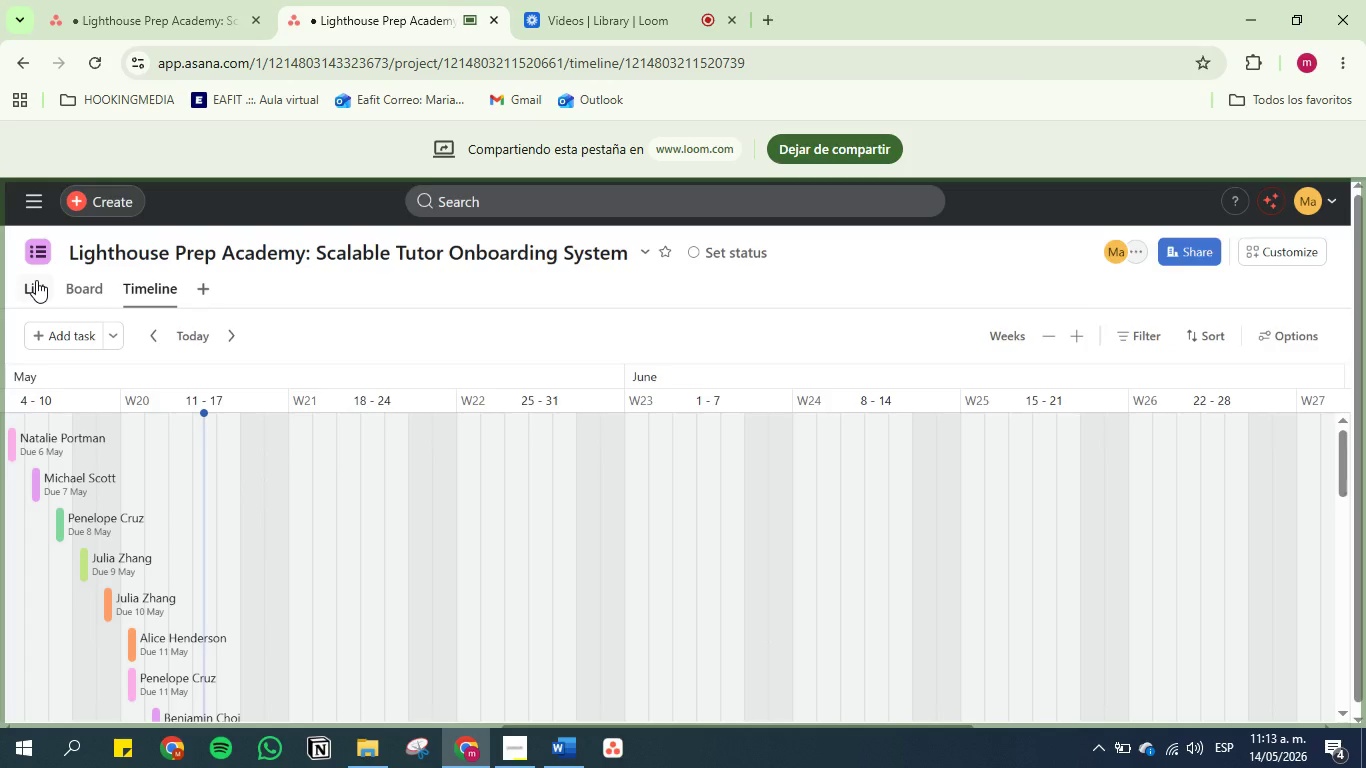 
left_click([36, 280])
 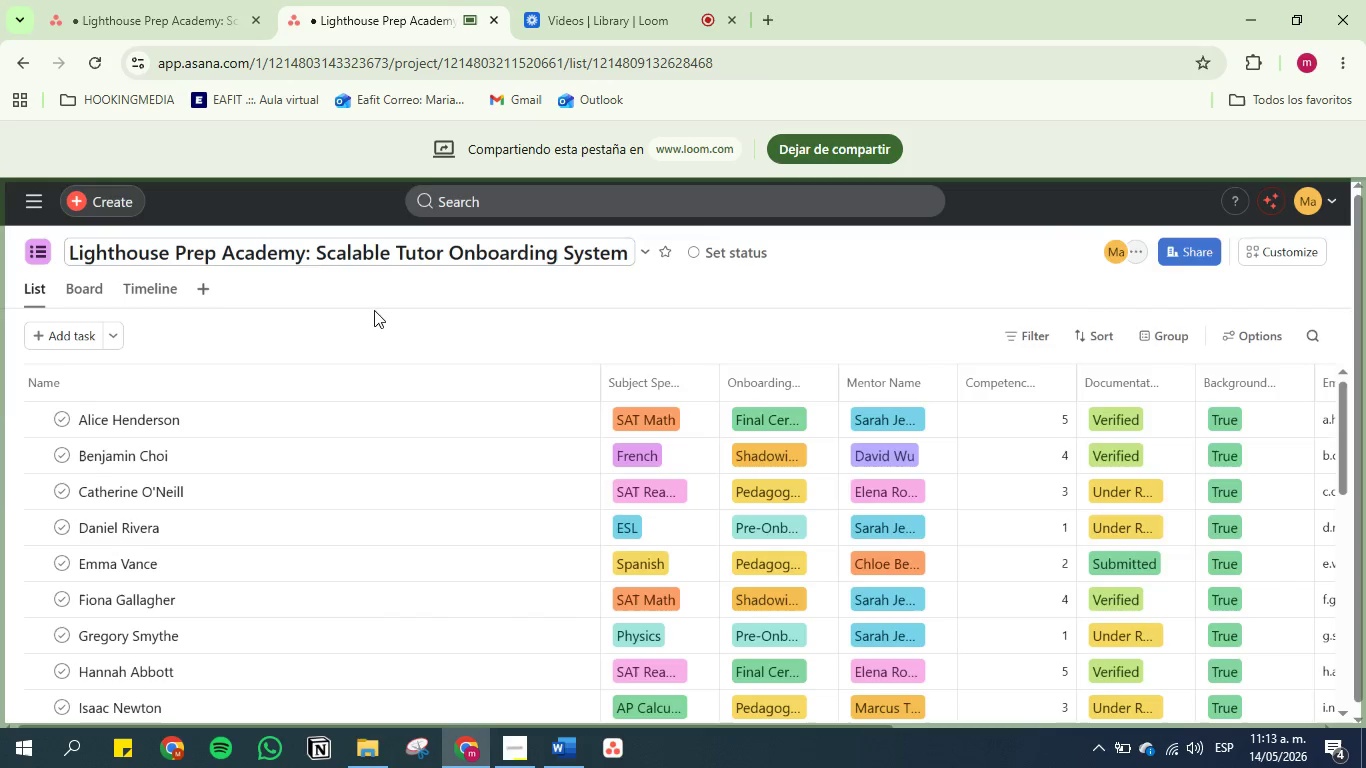 
scroll: coordinate [630, 520], scroll_direction: up, amount: 7.0
 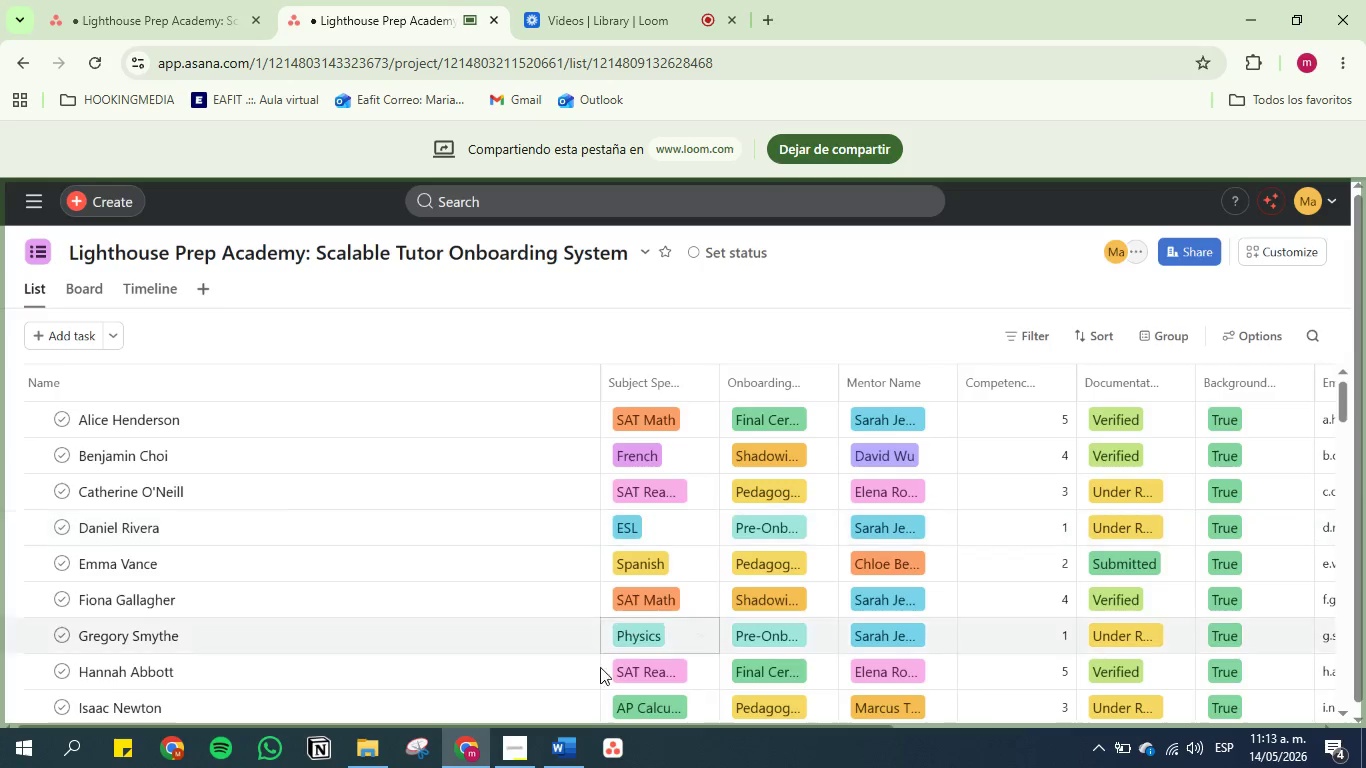 
left_click([565, 0])
 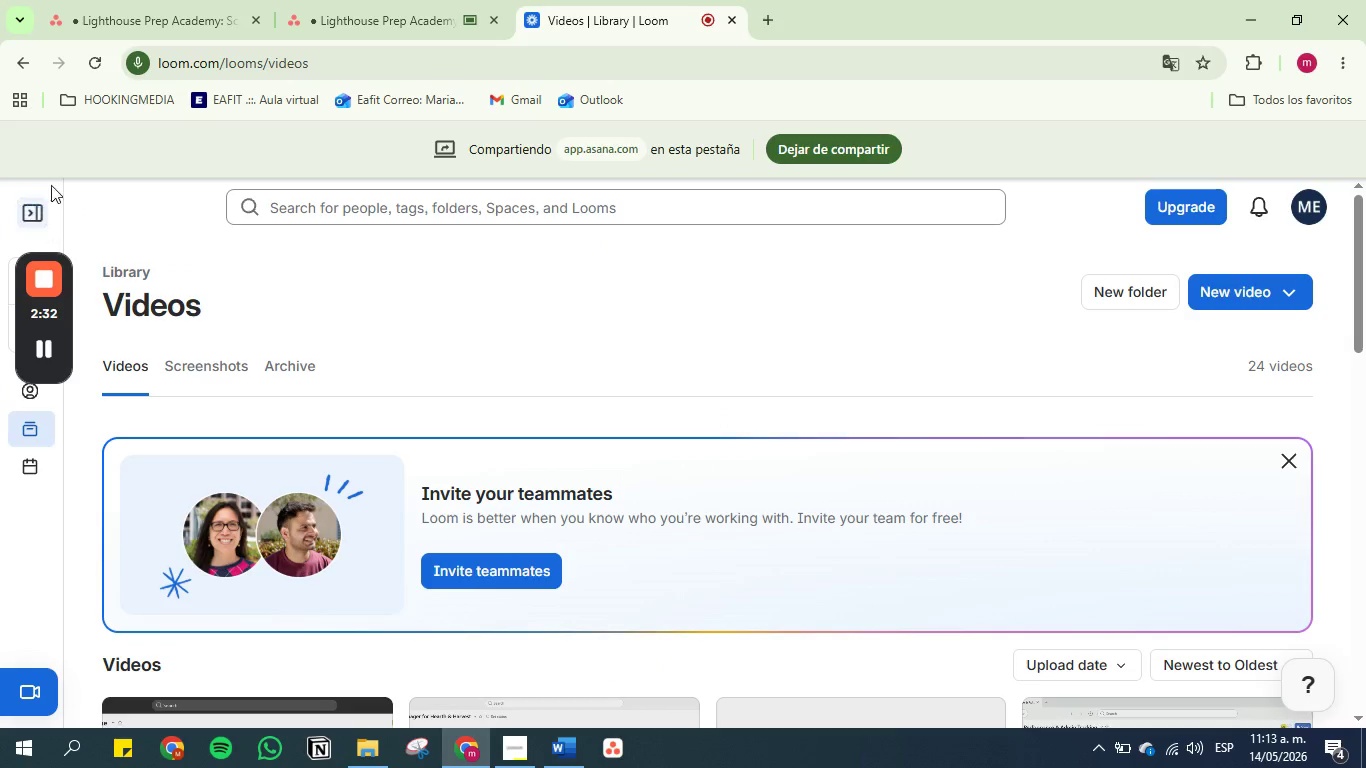 
left_click([47, 289])
 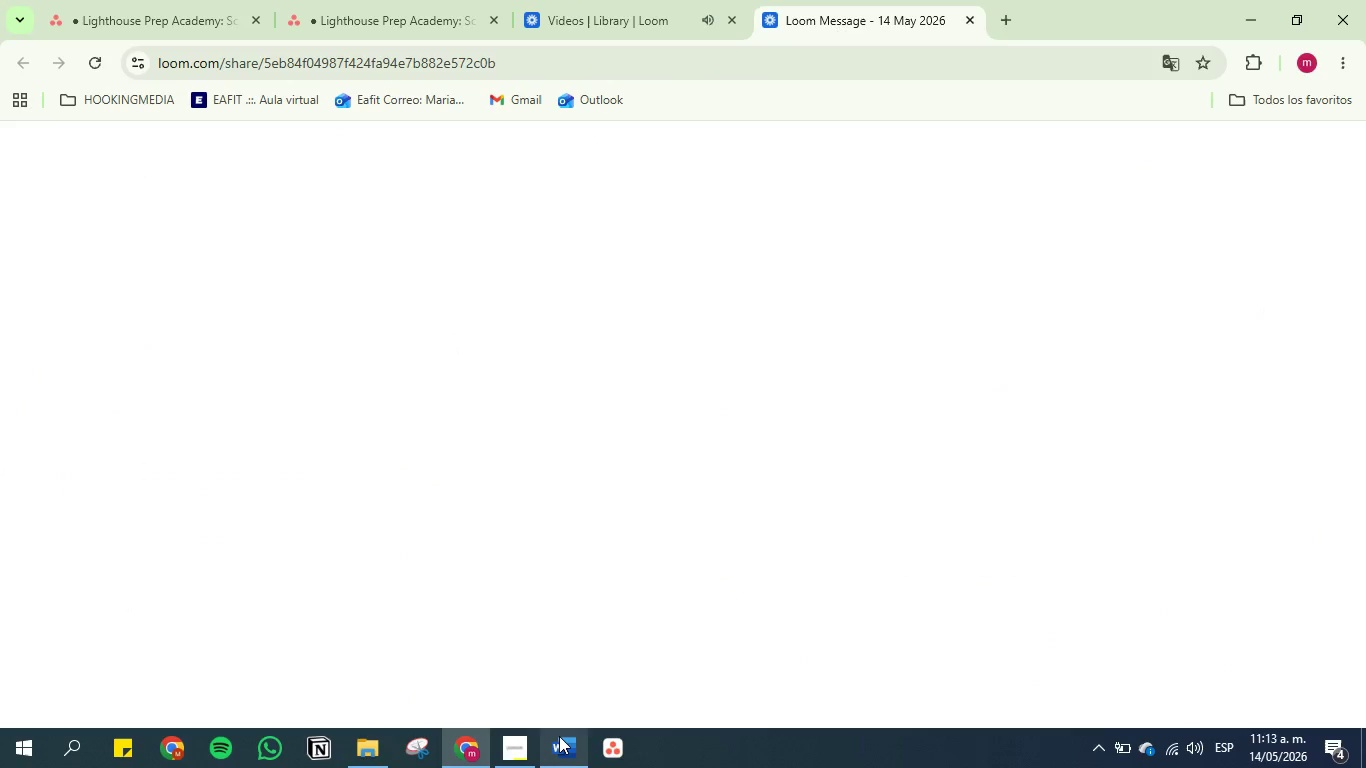 
left_click([559, 736])
 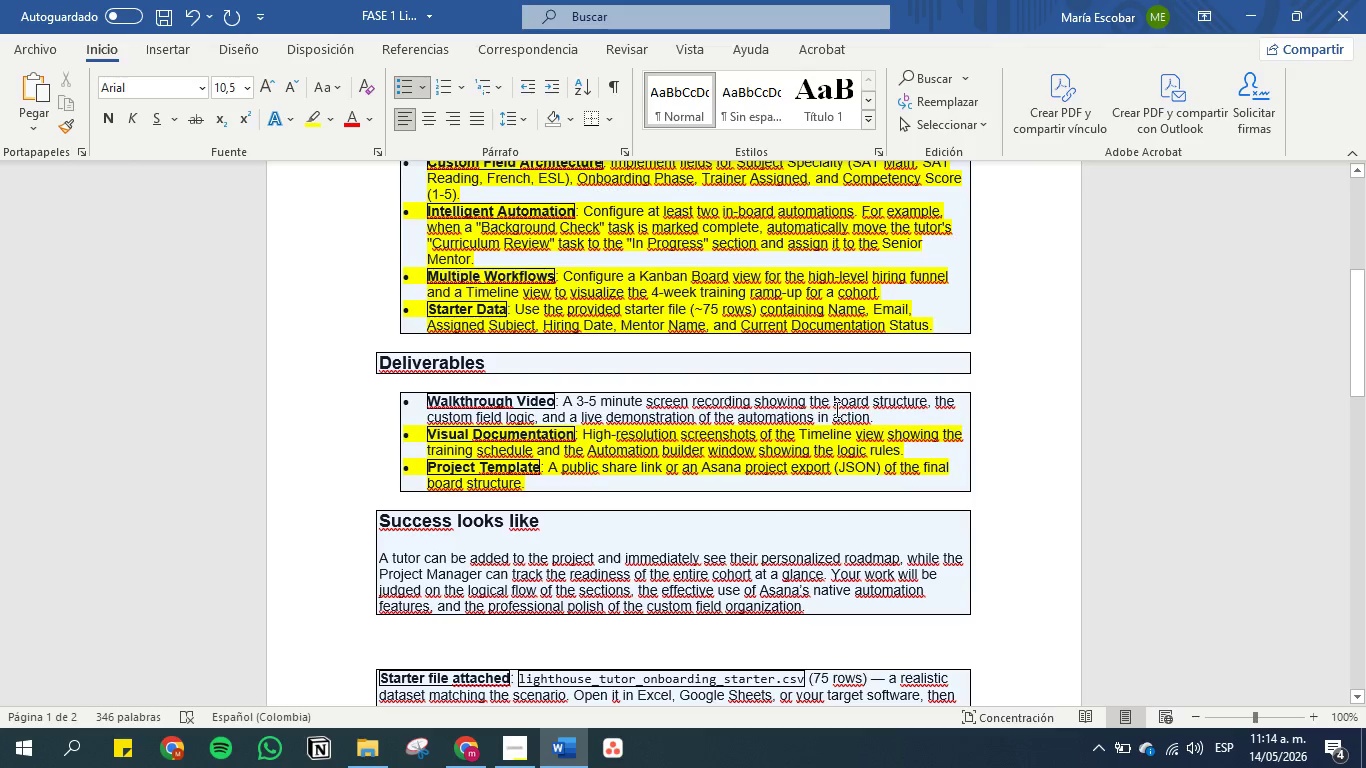 
left_click_drag(start_coordinate=[881, 419], to_coordinate=[425, 400])
 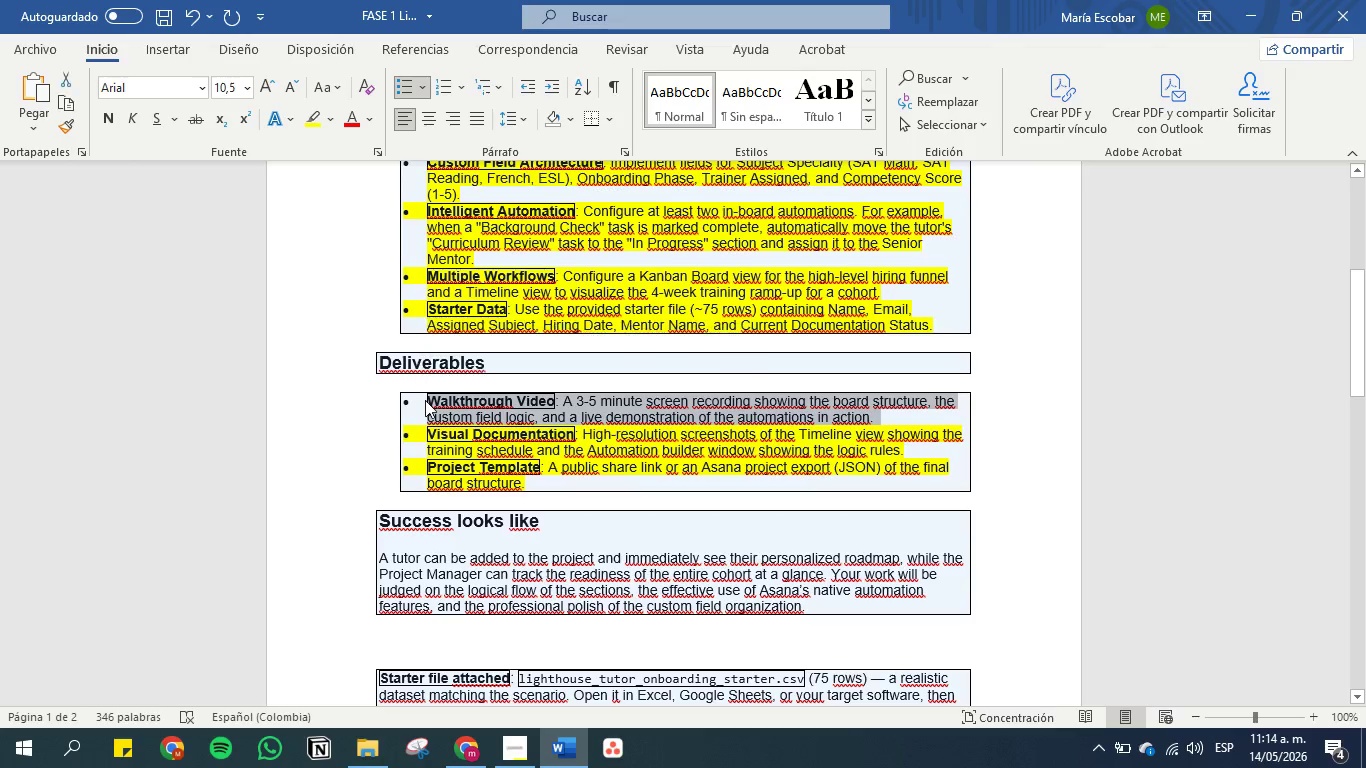 
key(Control+C)
 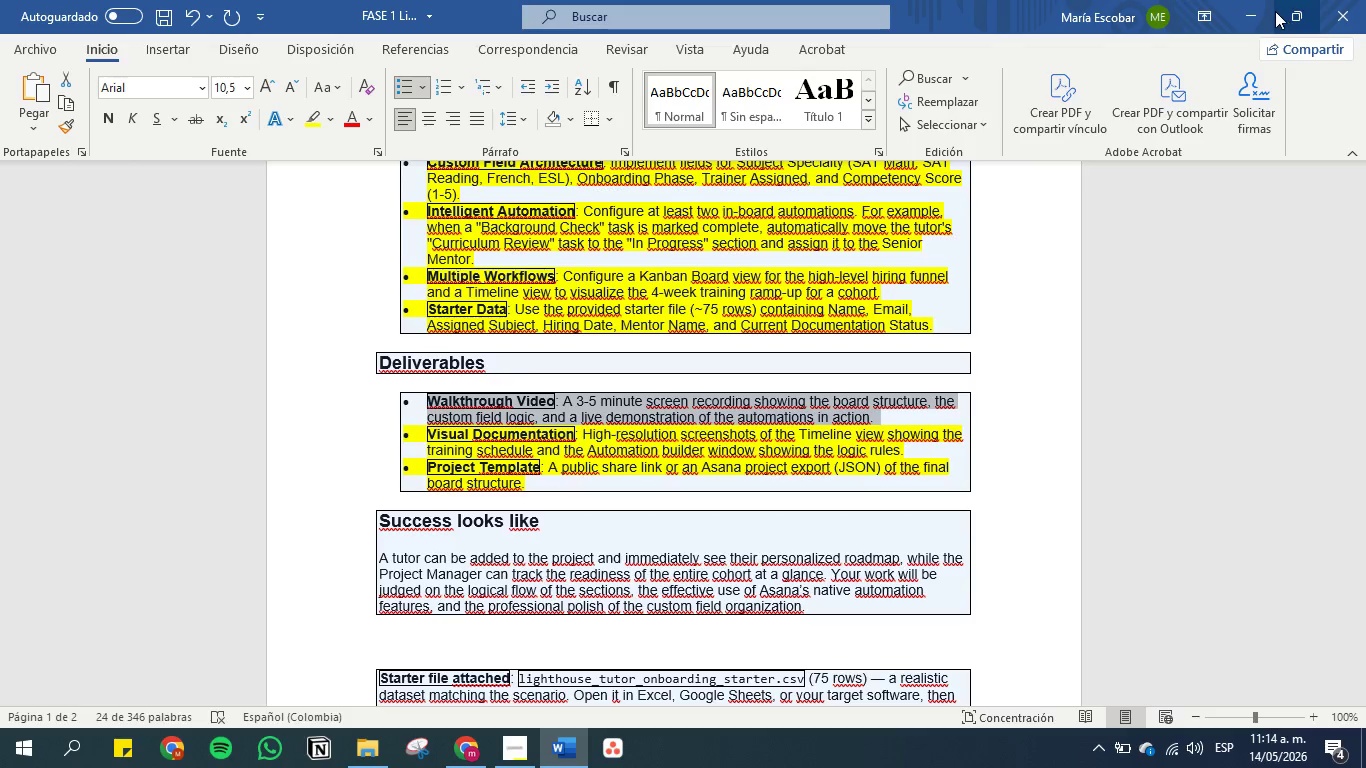 
left_click([1262, 5])
 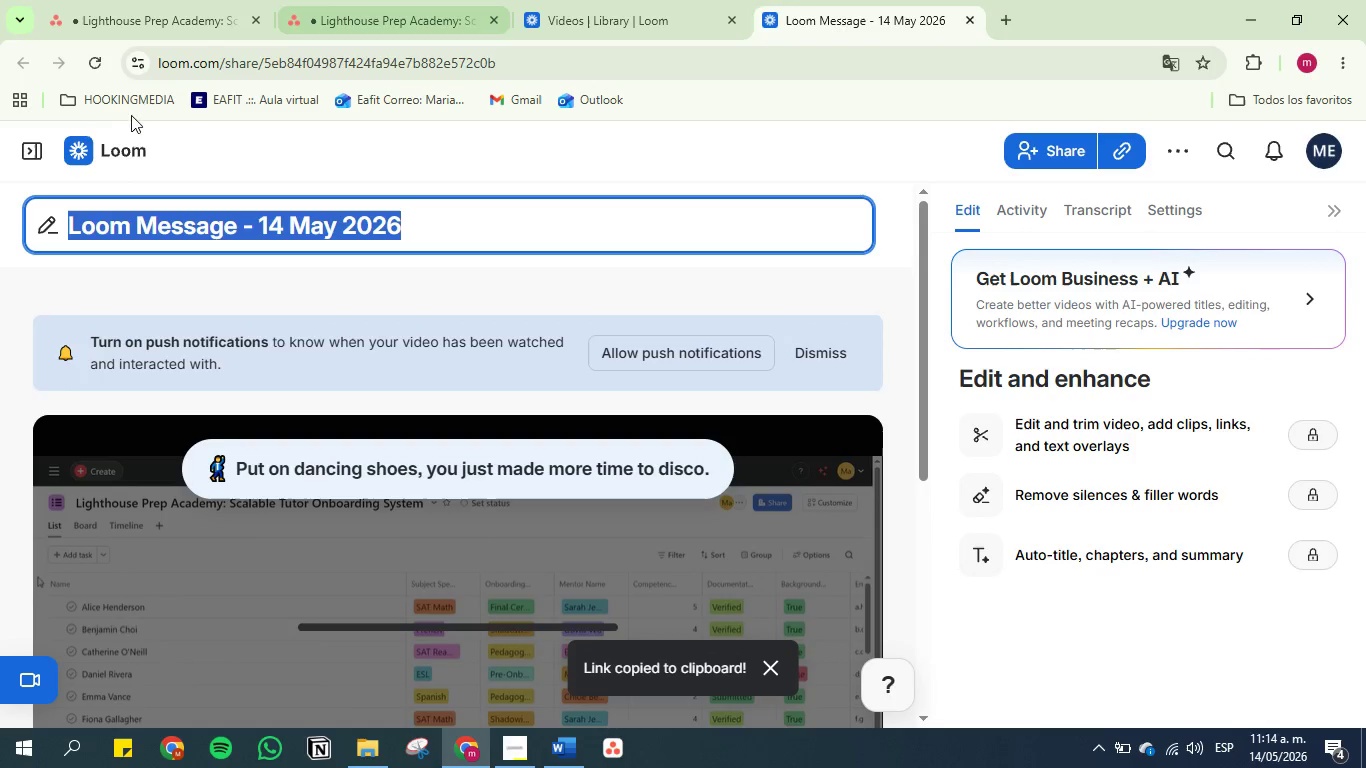 
key(Control+V)
 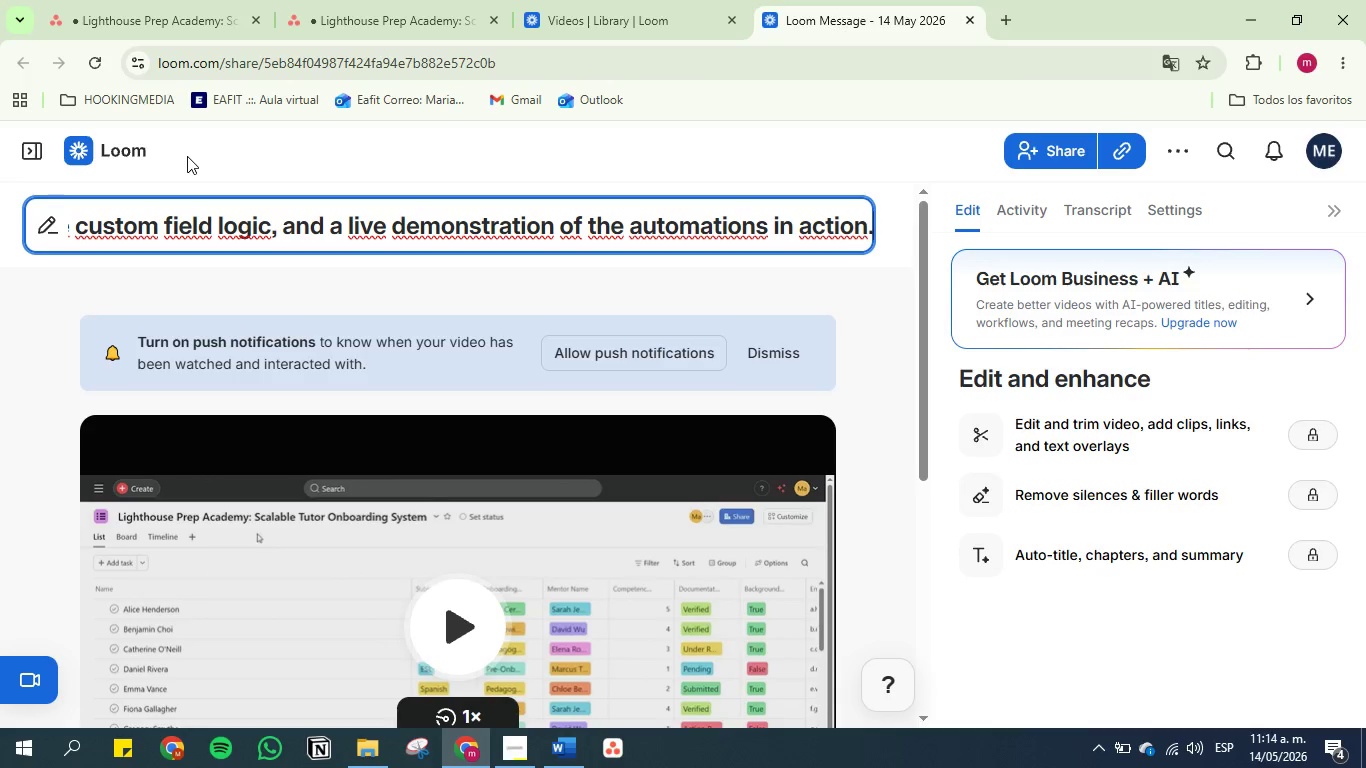 
wait(46.5)
 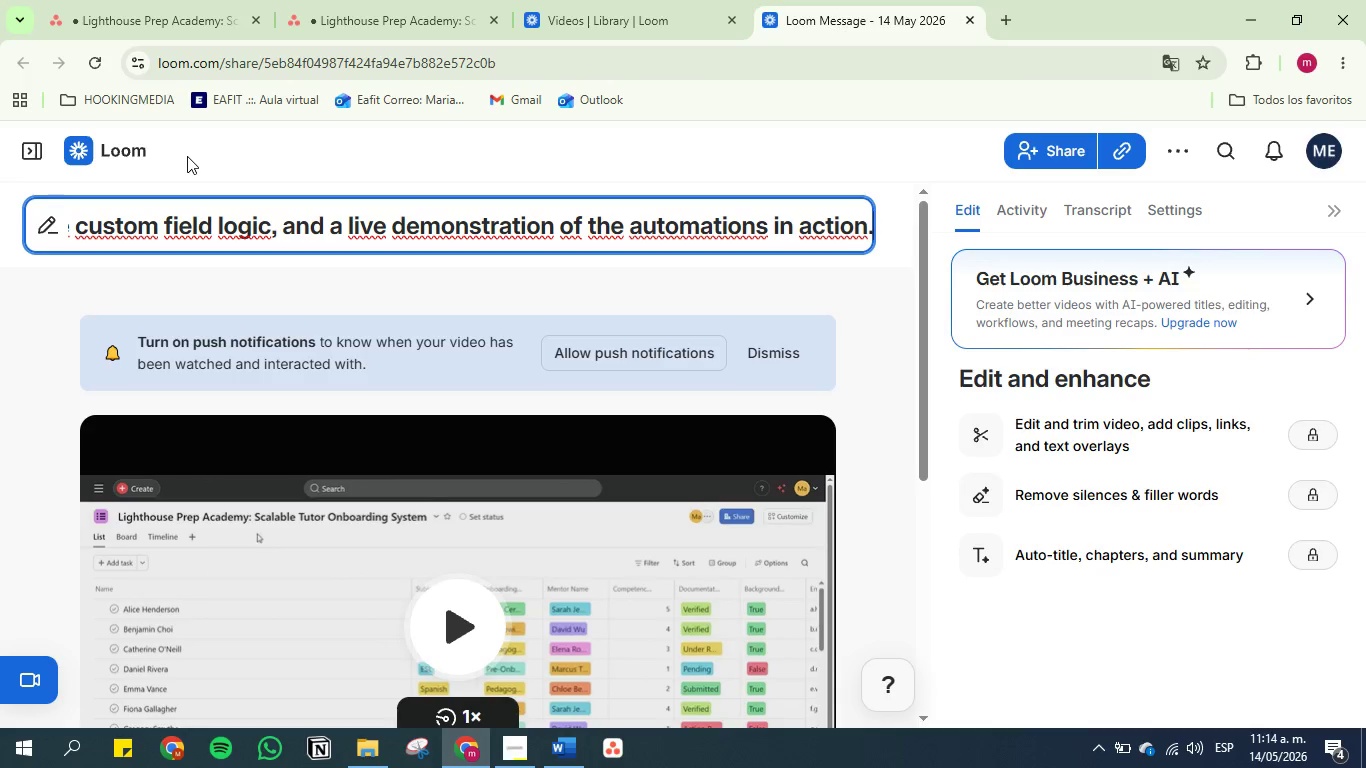 
left_click([1042, 158])
 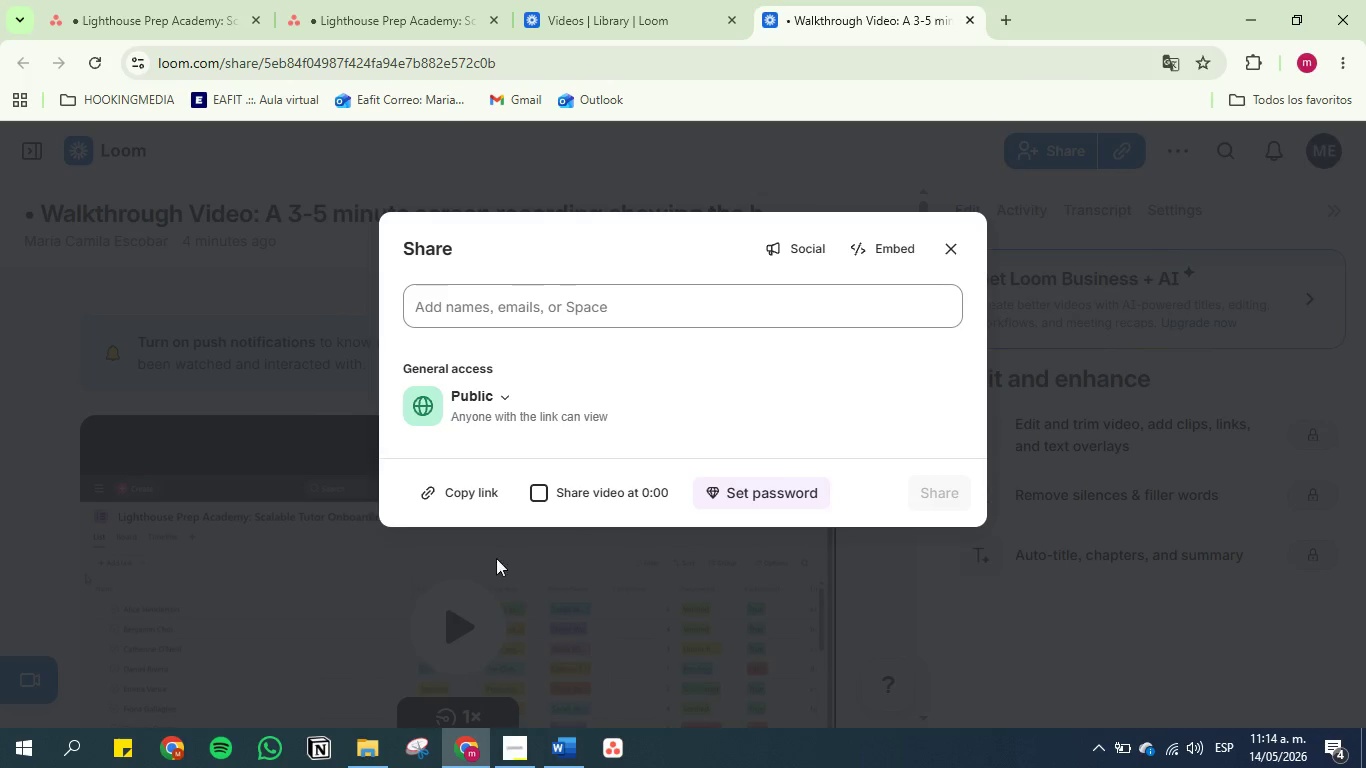 
mouse_move([441, 501])
 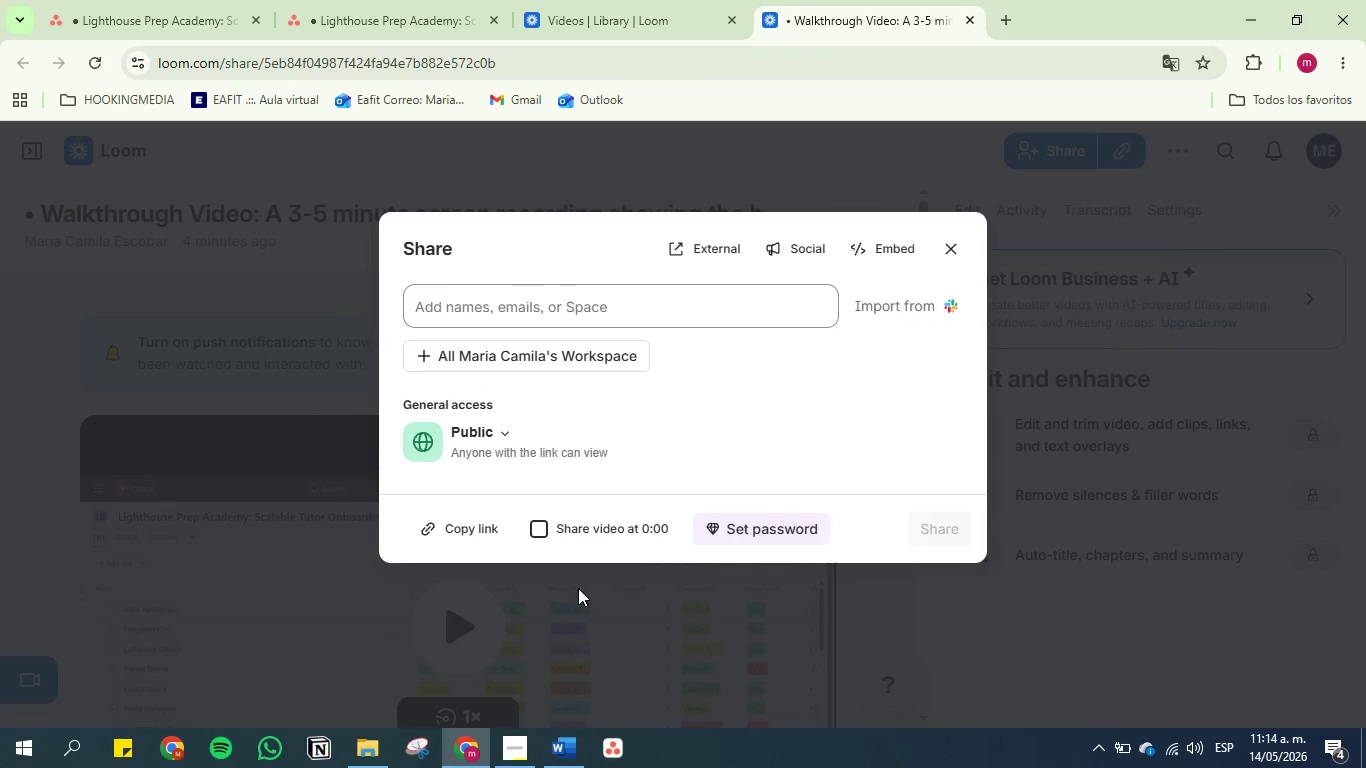 
left_click([370, 751])
 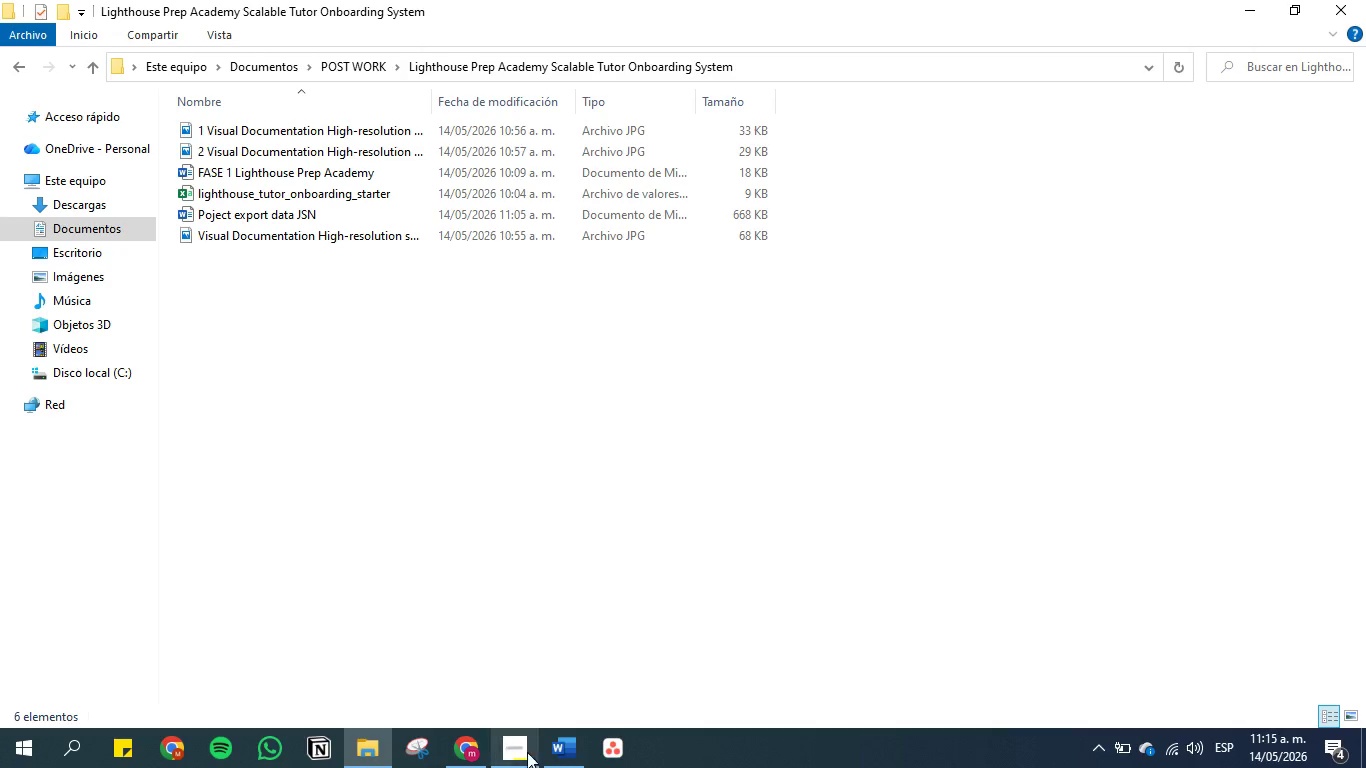 
left_click([568, 751])
 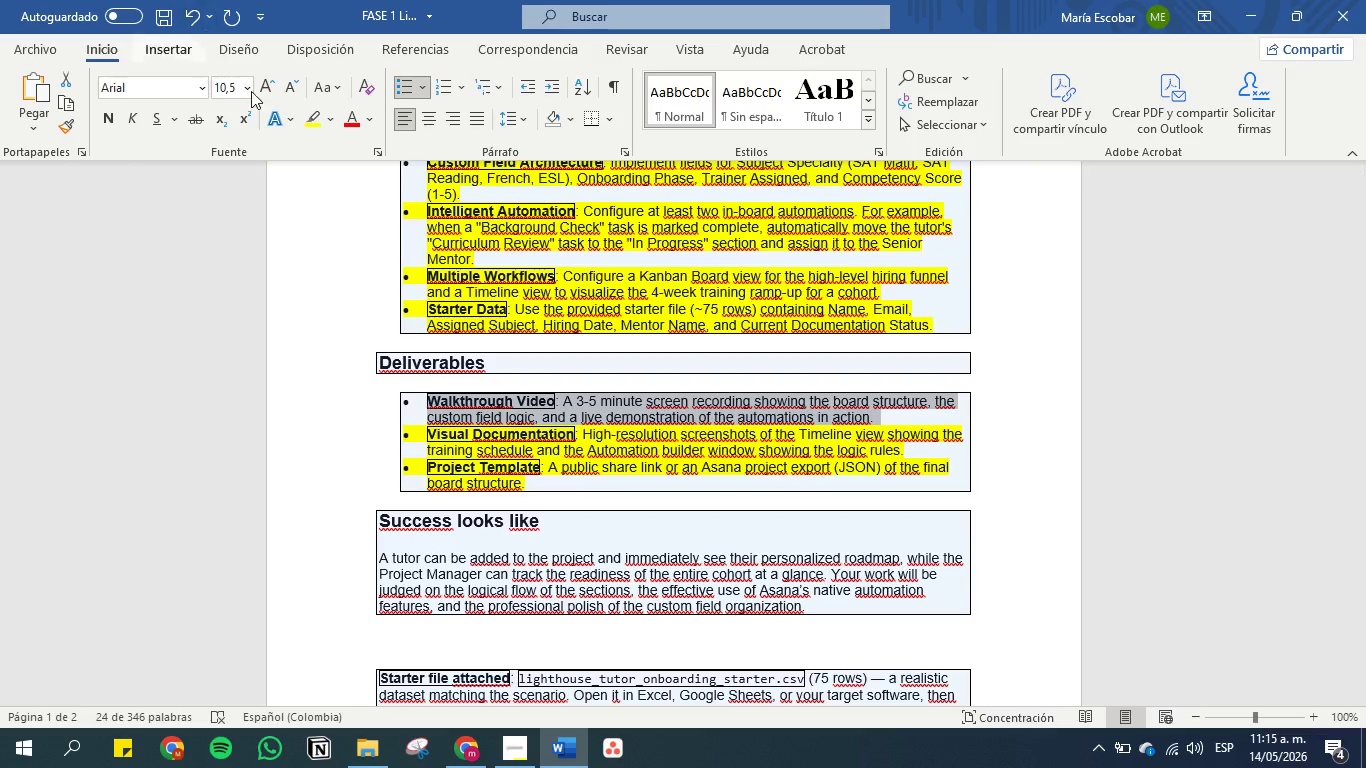 
left_click([309, 121])
 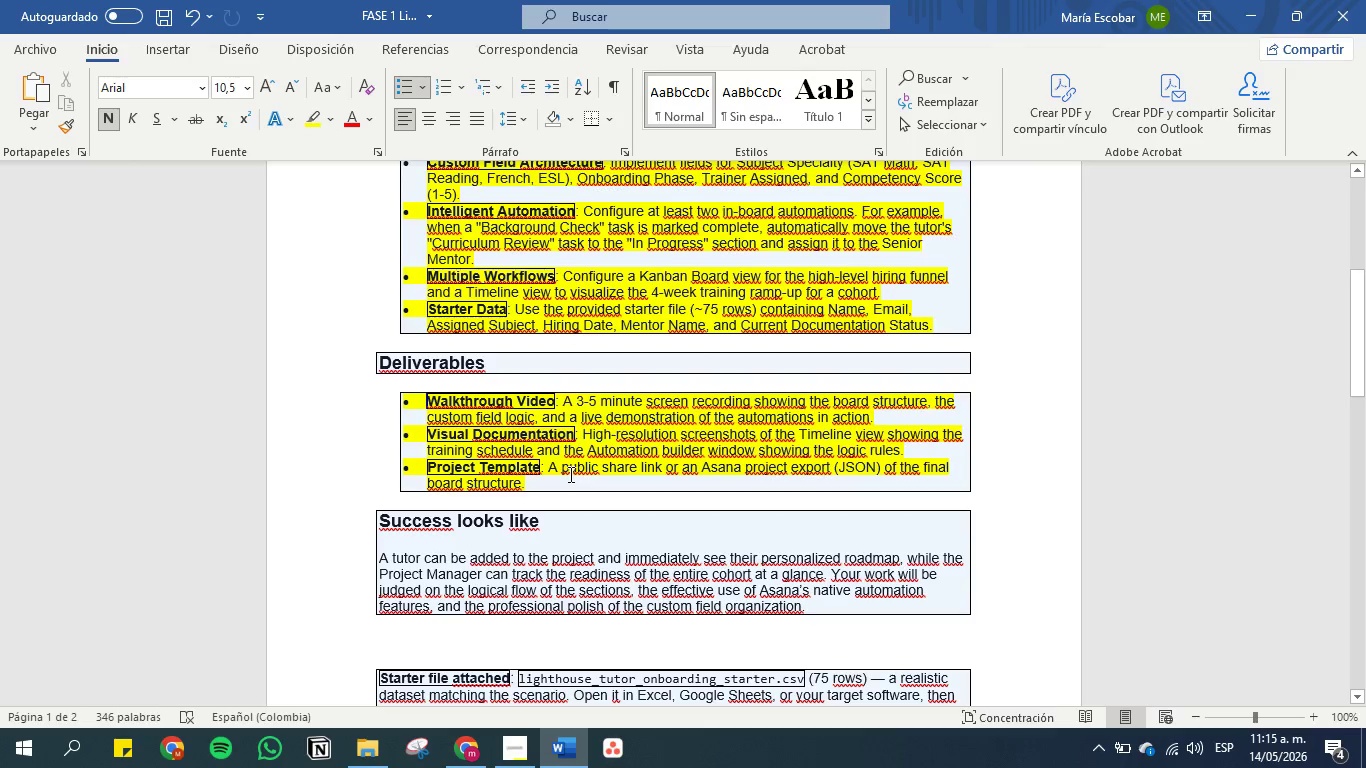 
left_click([558, 483])
 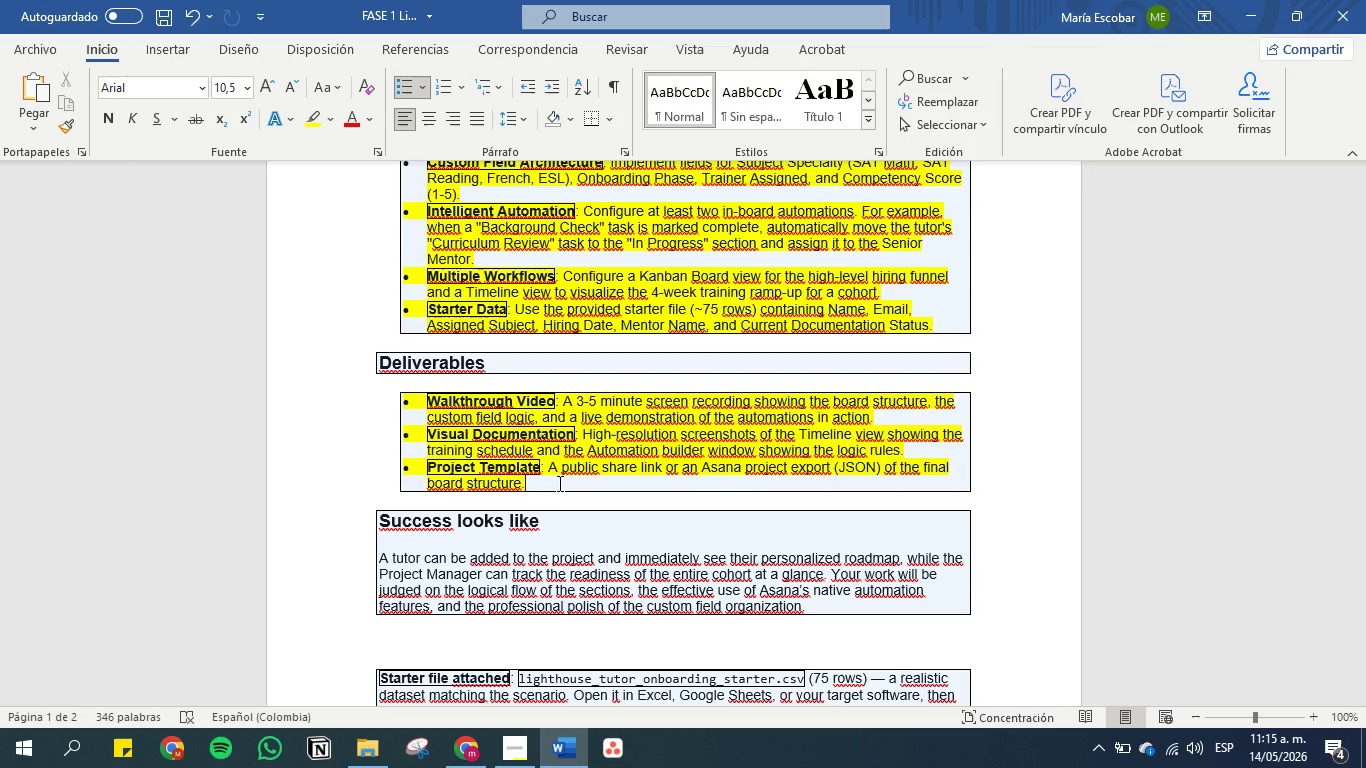 
wait(40.91)
 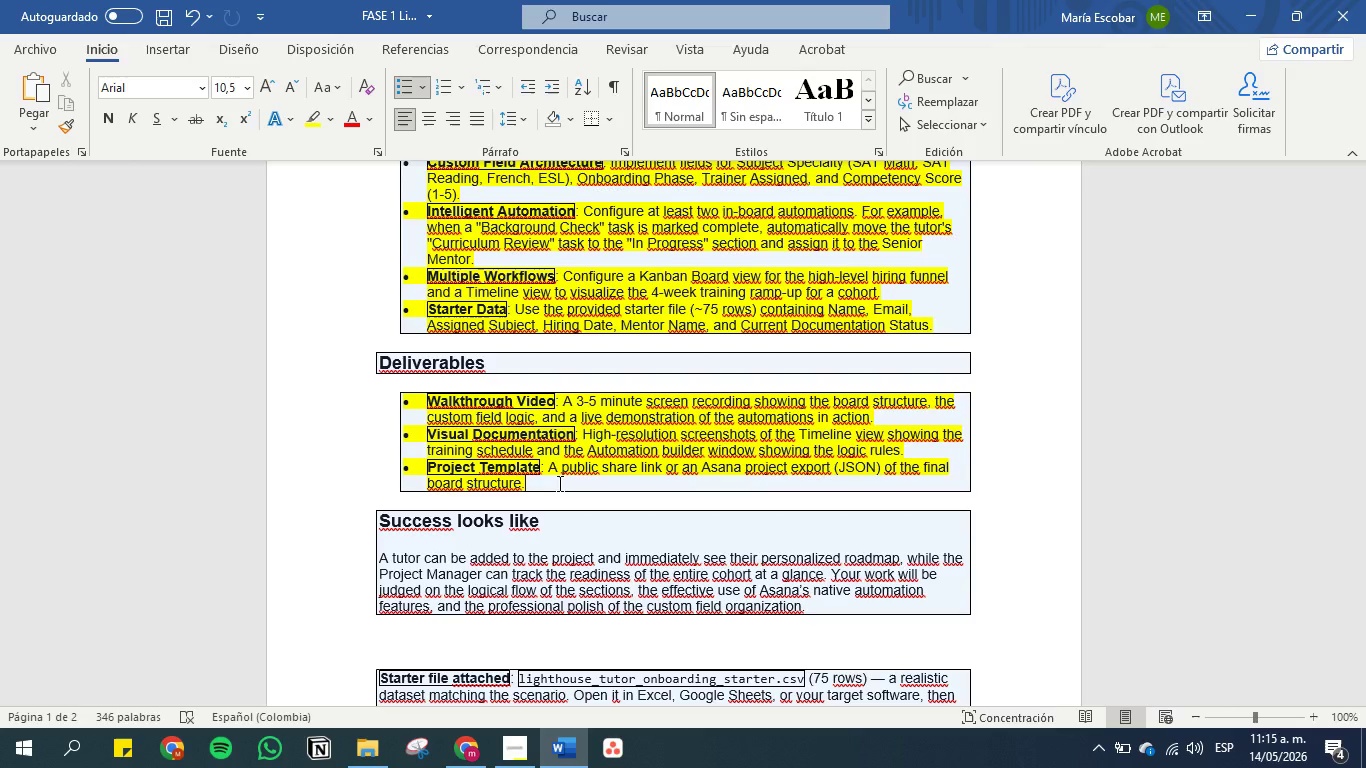 
left_click([558, 483])
 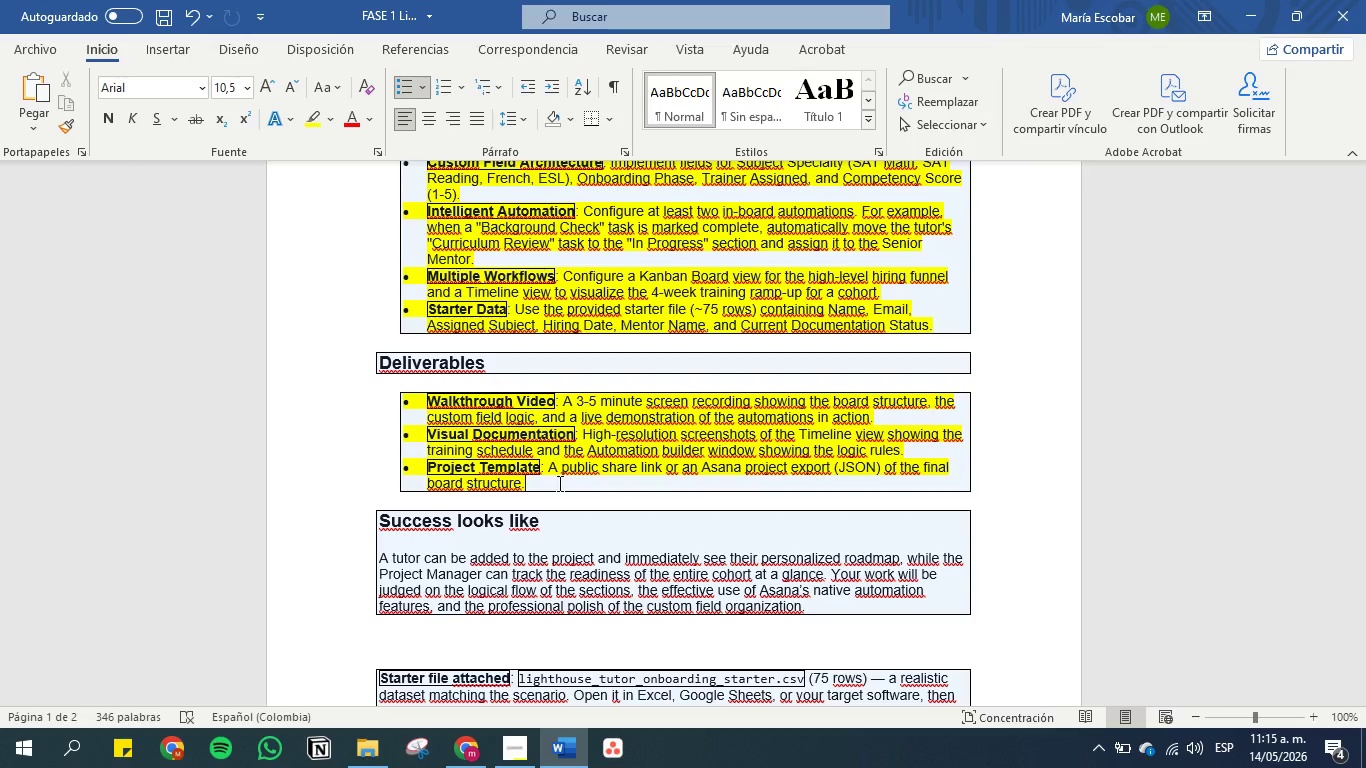 
scroll: coordinate [558, 483], scroll_direction: down, amount: 4.0
 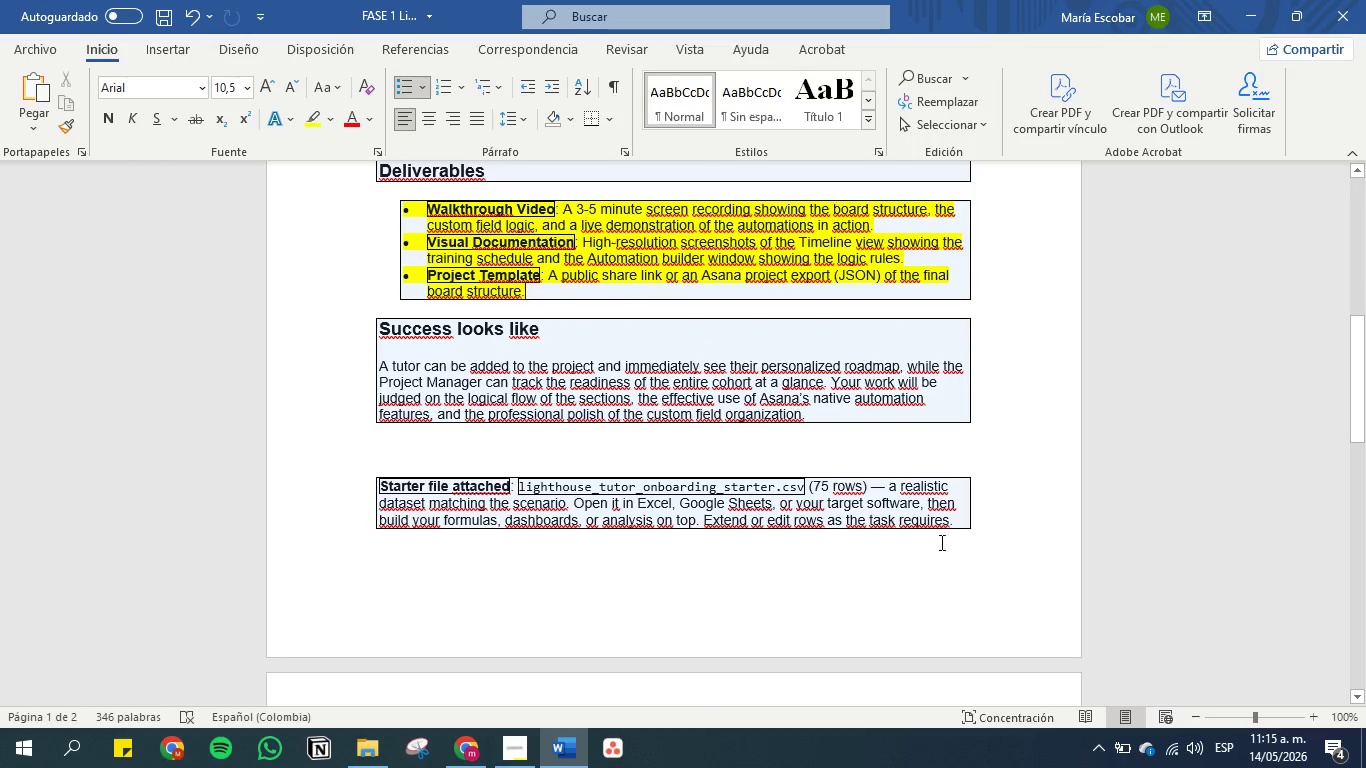 
left_click_drag(start_coordinate=[959, 520], to_coordinate=[328, 459])
 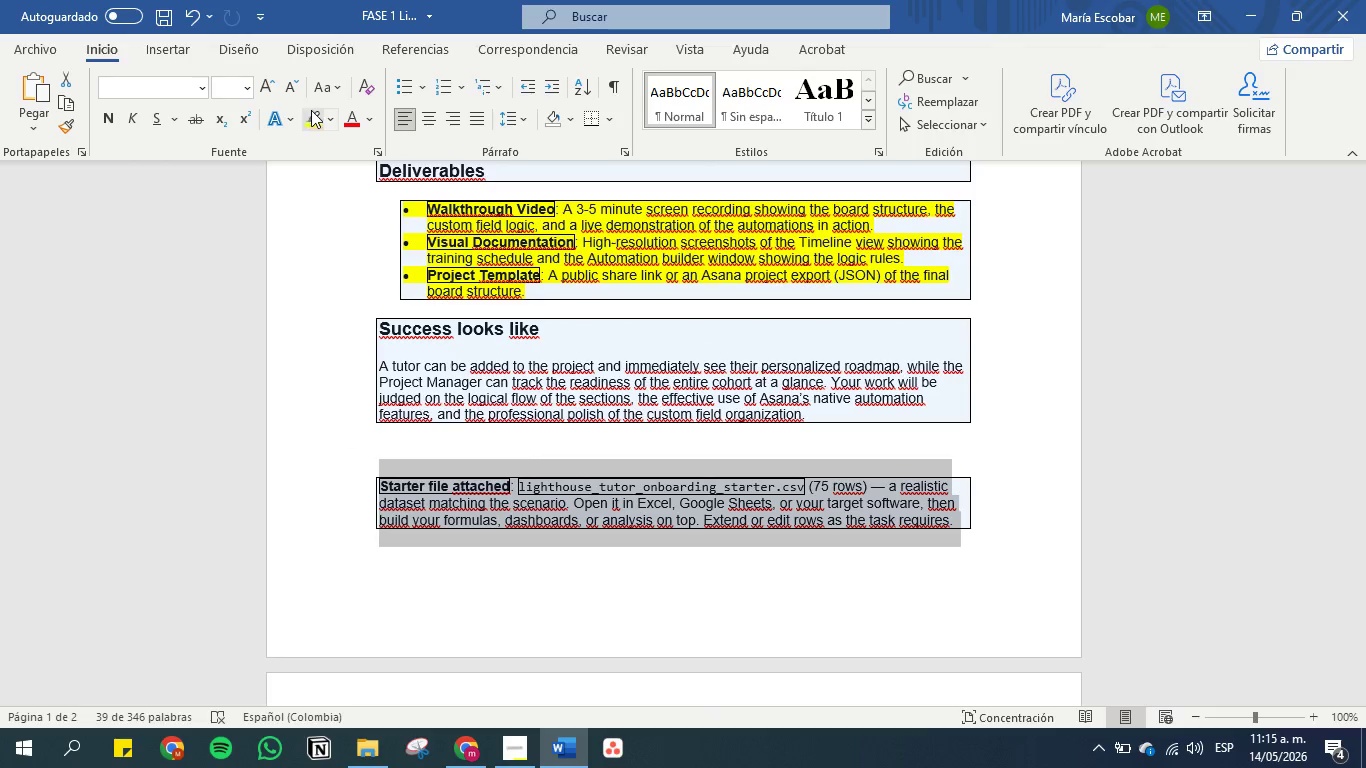 
left_click([313, 112])
 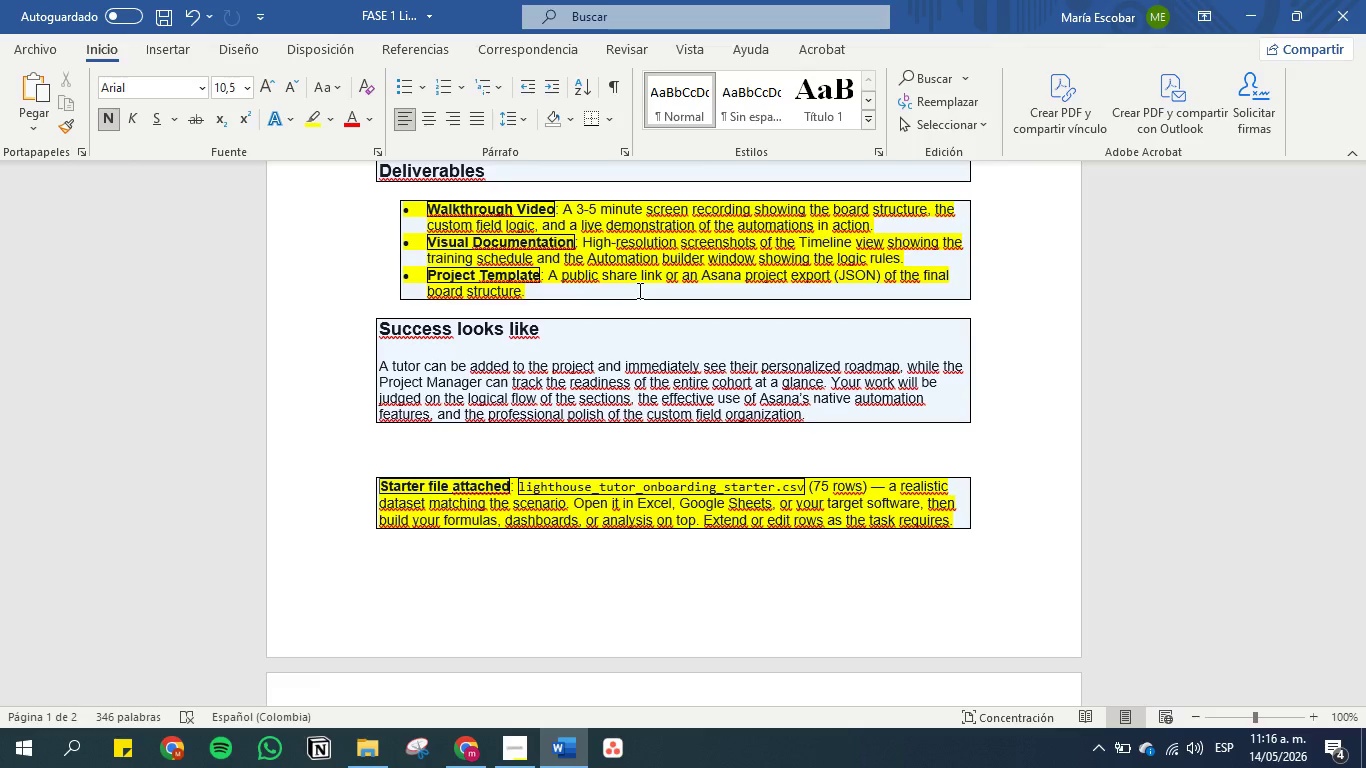 
wait(16.45)
 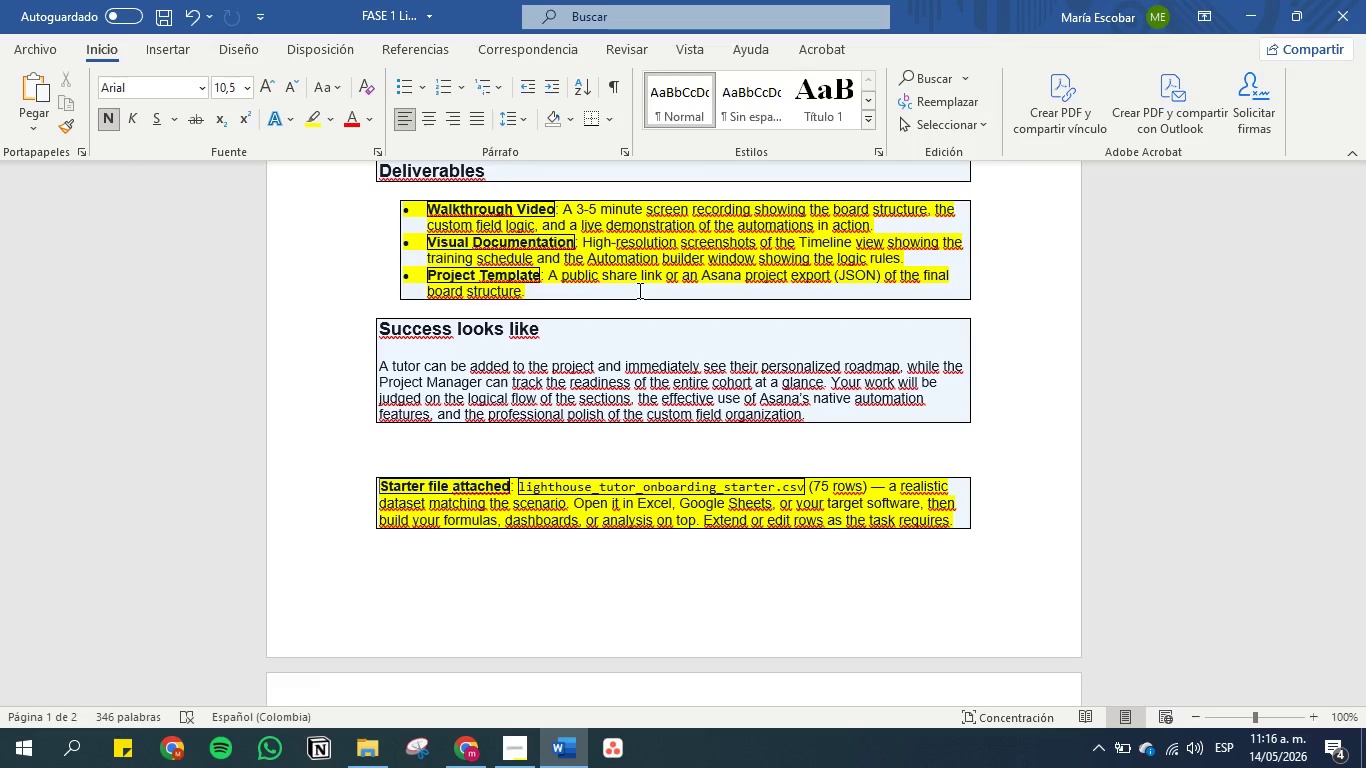 
left_click_drag(start_coordinate=[831, 410], to_coordinate=[386, 337])
 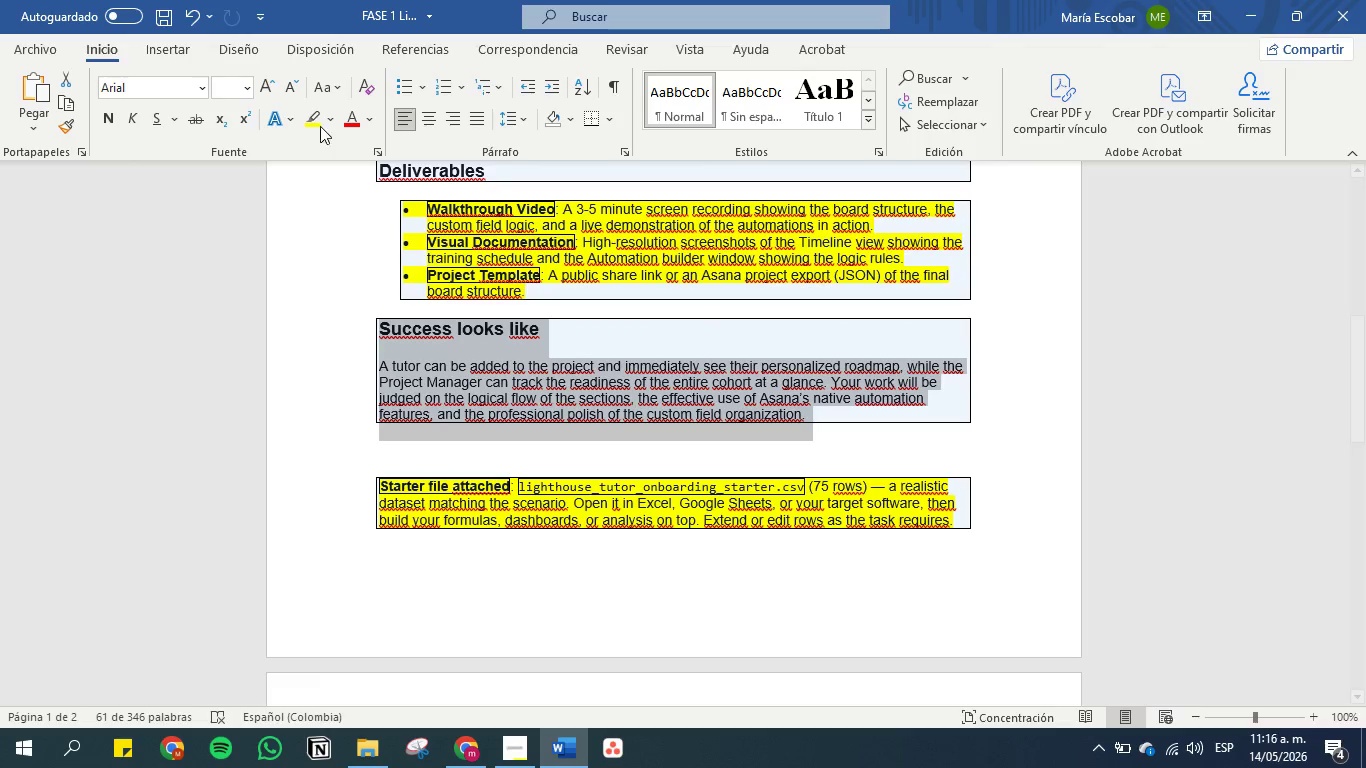 
left_click([318, 124])
 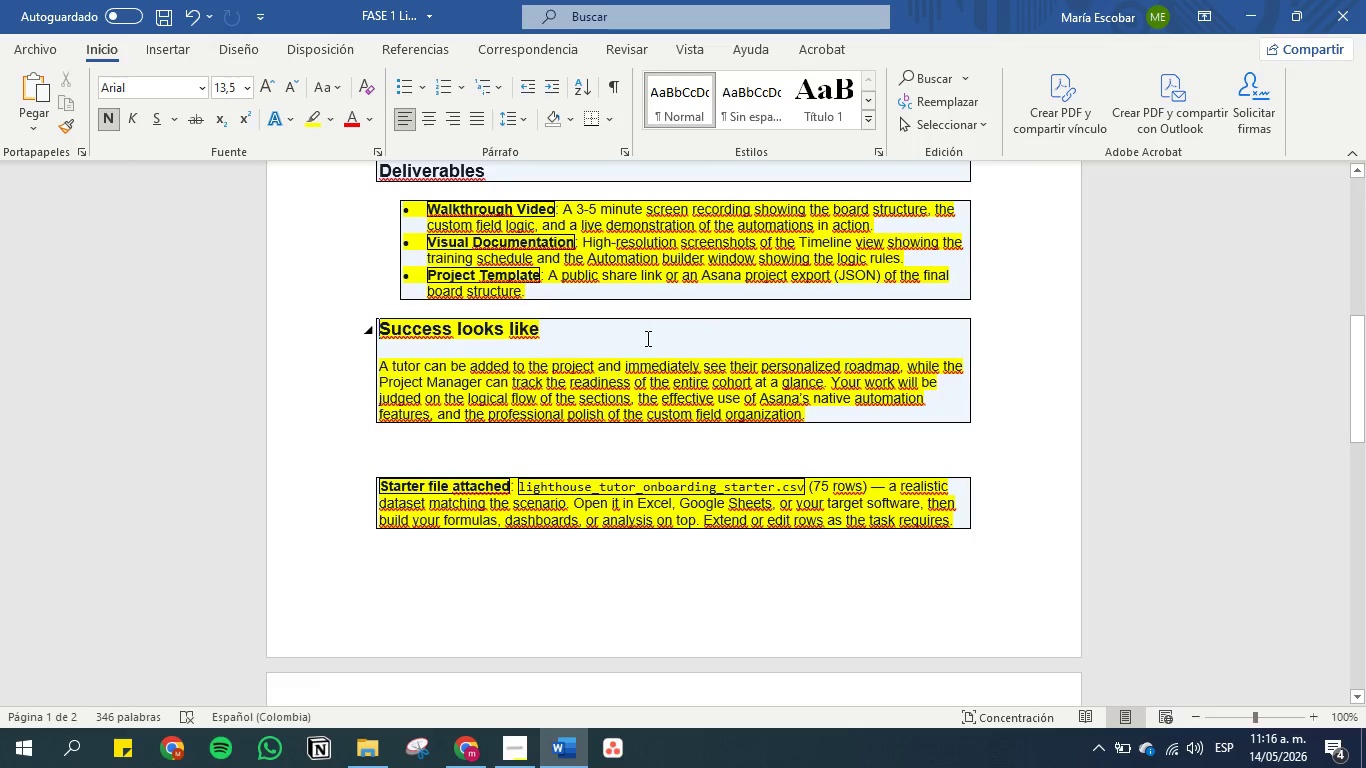 
left_click([638, 346])
 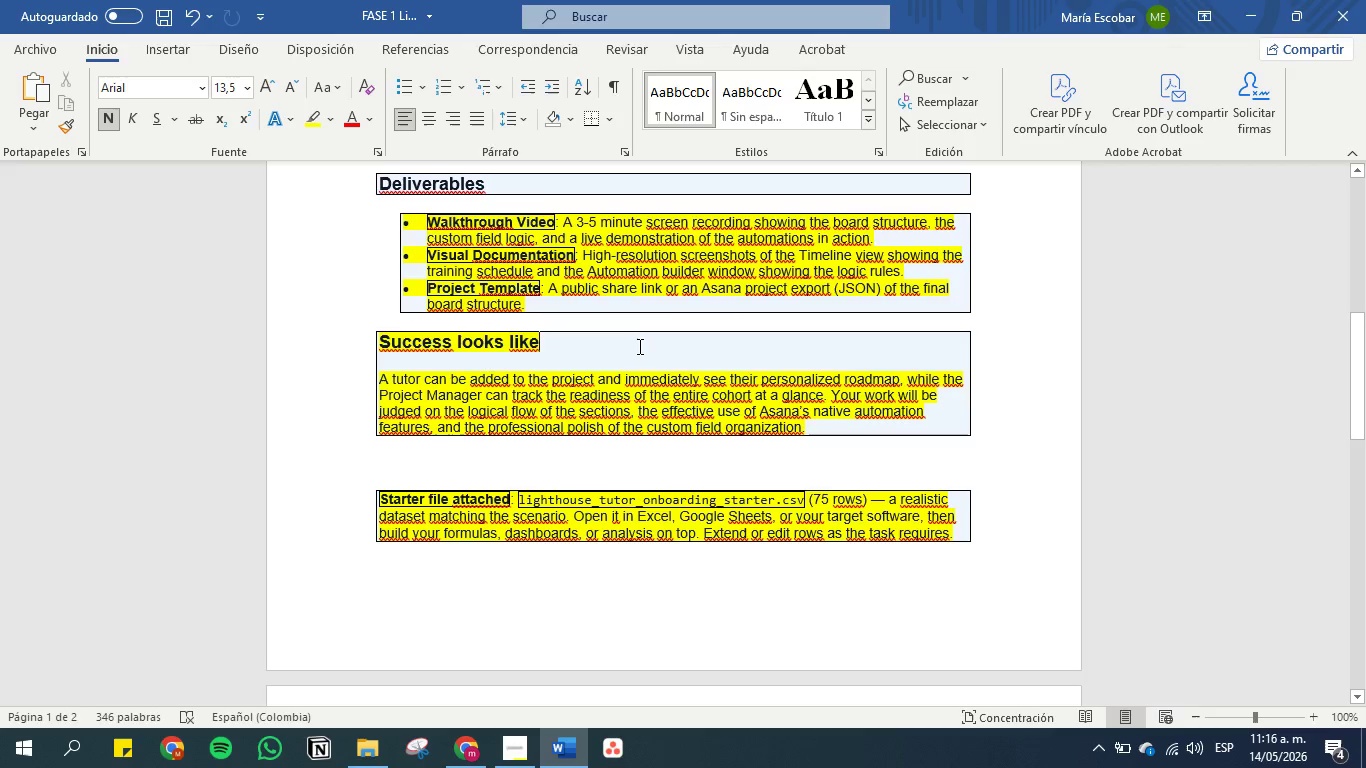 
scroll: coordinate [638, 346], scroll_direction: up, amount: 12.0
 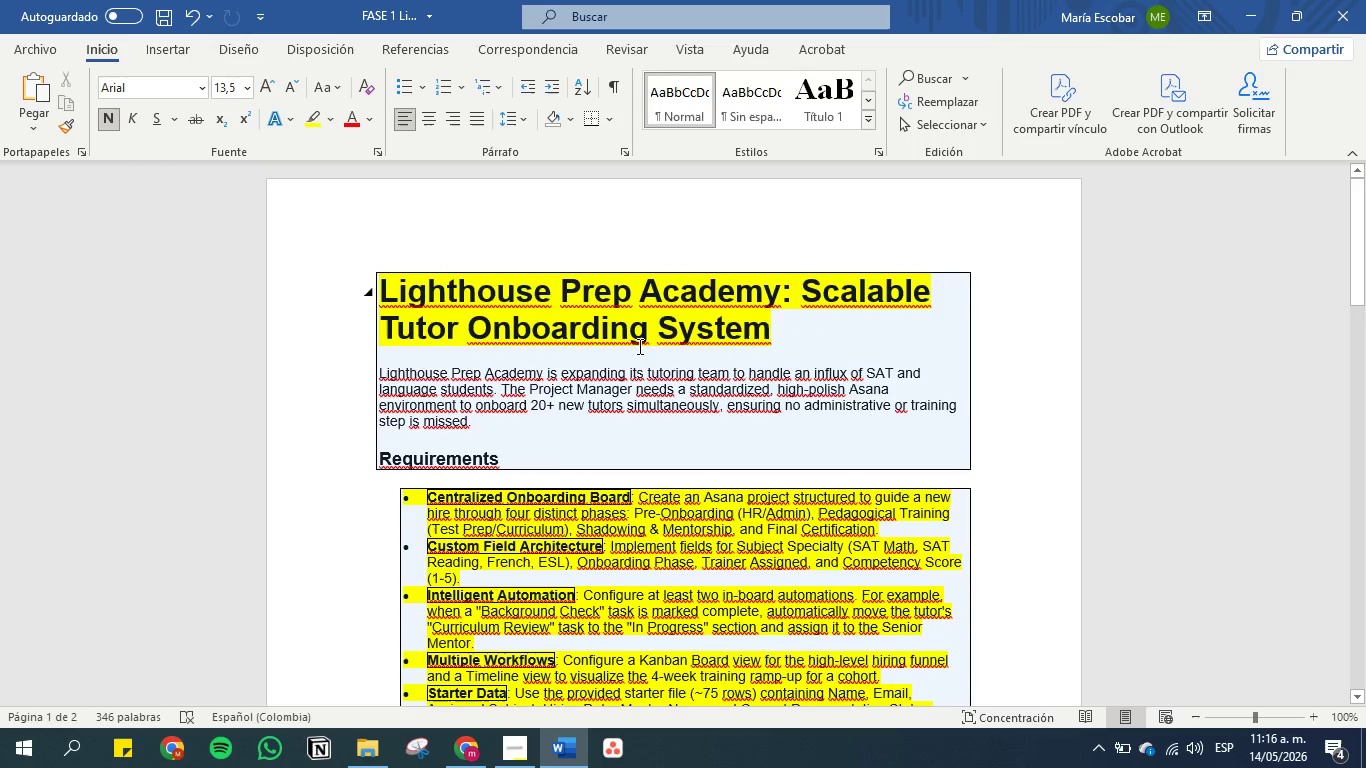 
scroll: coordinate [638, 346], scroll_direction: down, amount: 19.0
 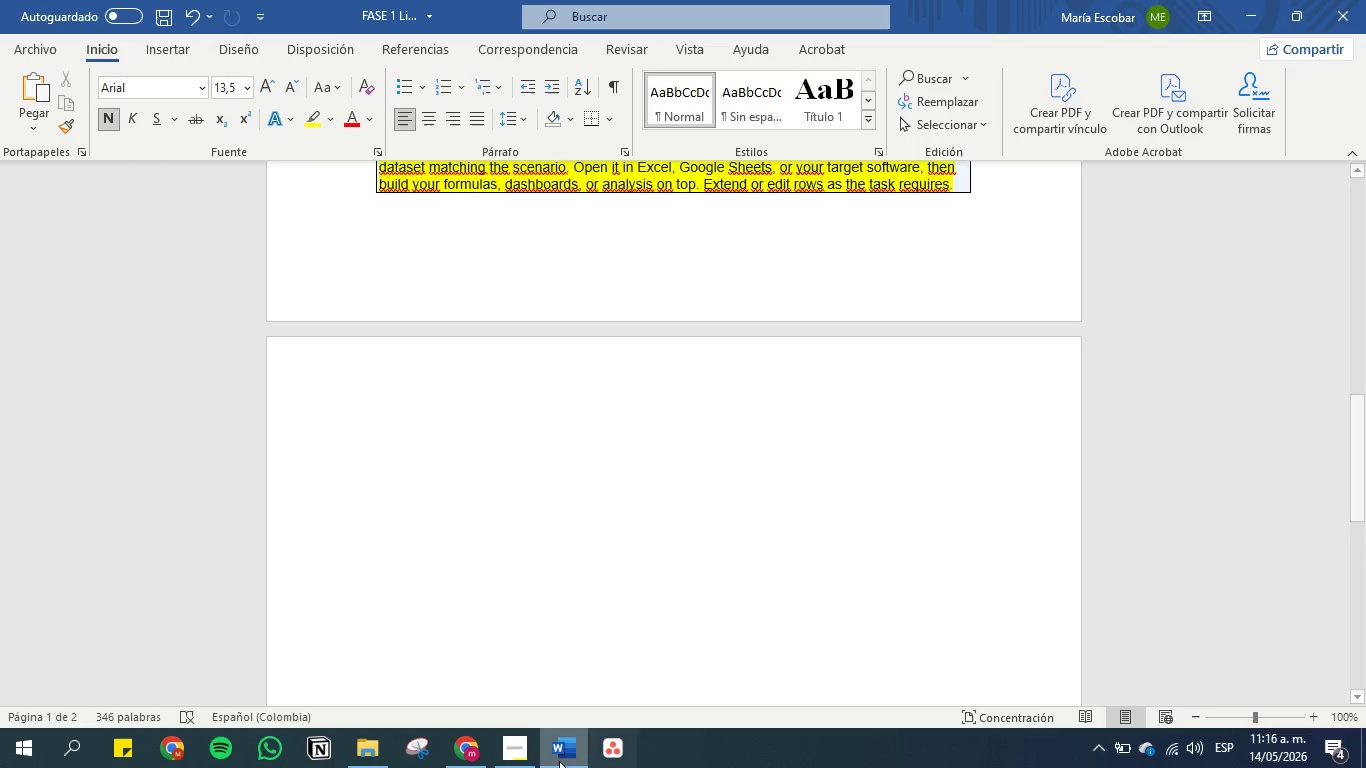 
left_click([522, 758])